 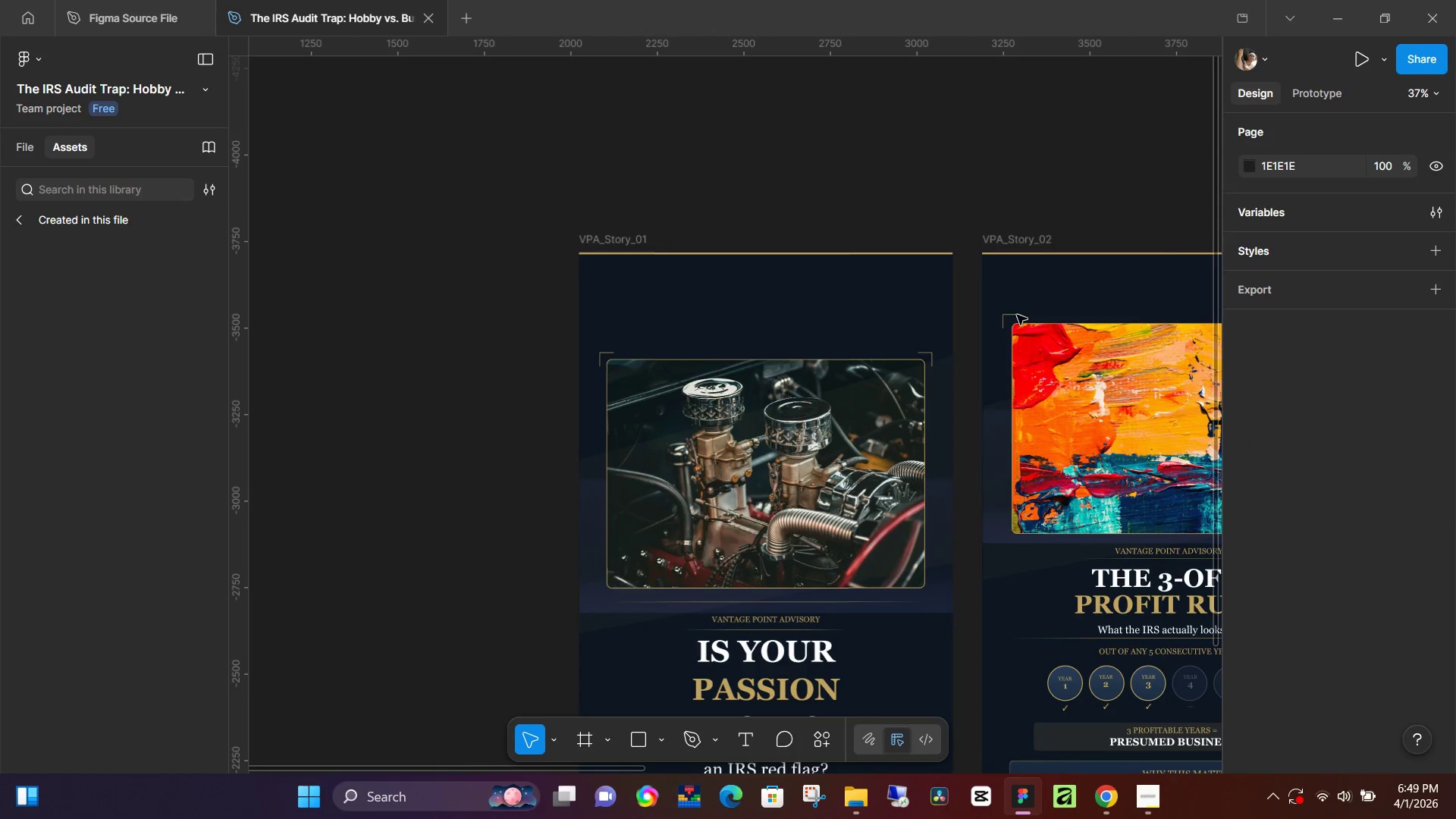 
hold_key(key=Space, duration=0.53)
 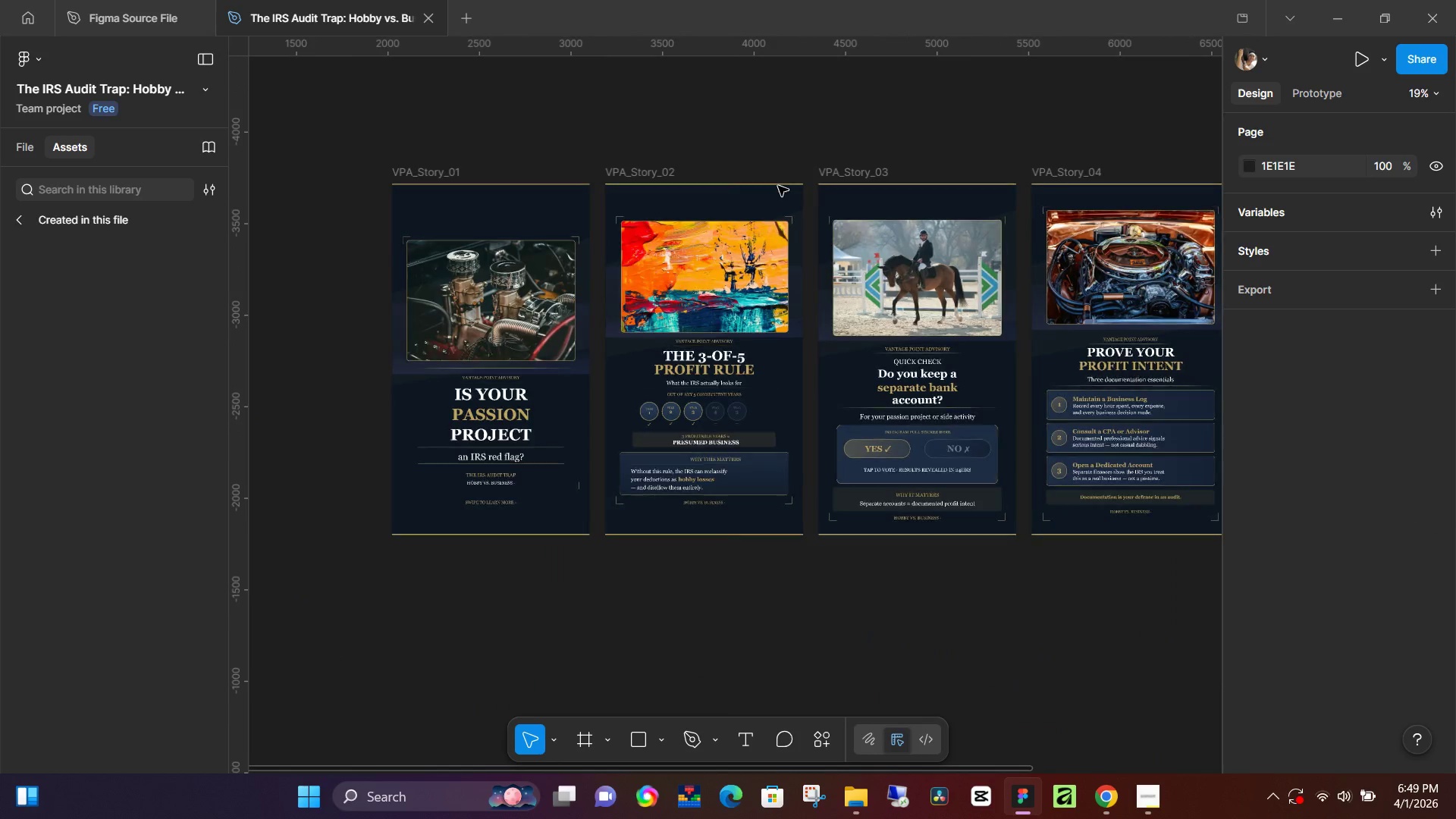 
left_click_drag(start_coordinate=[1070, 191], to_coordinate=[541, 125])
 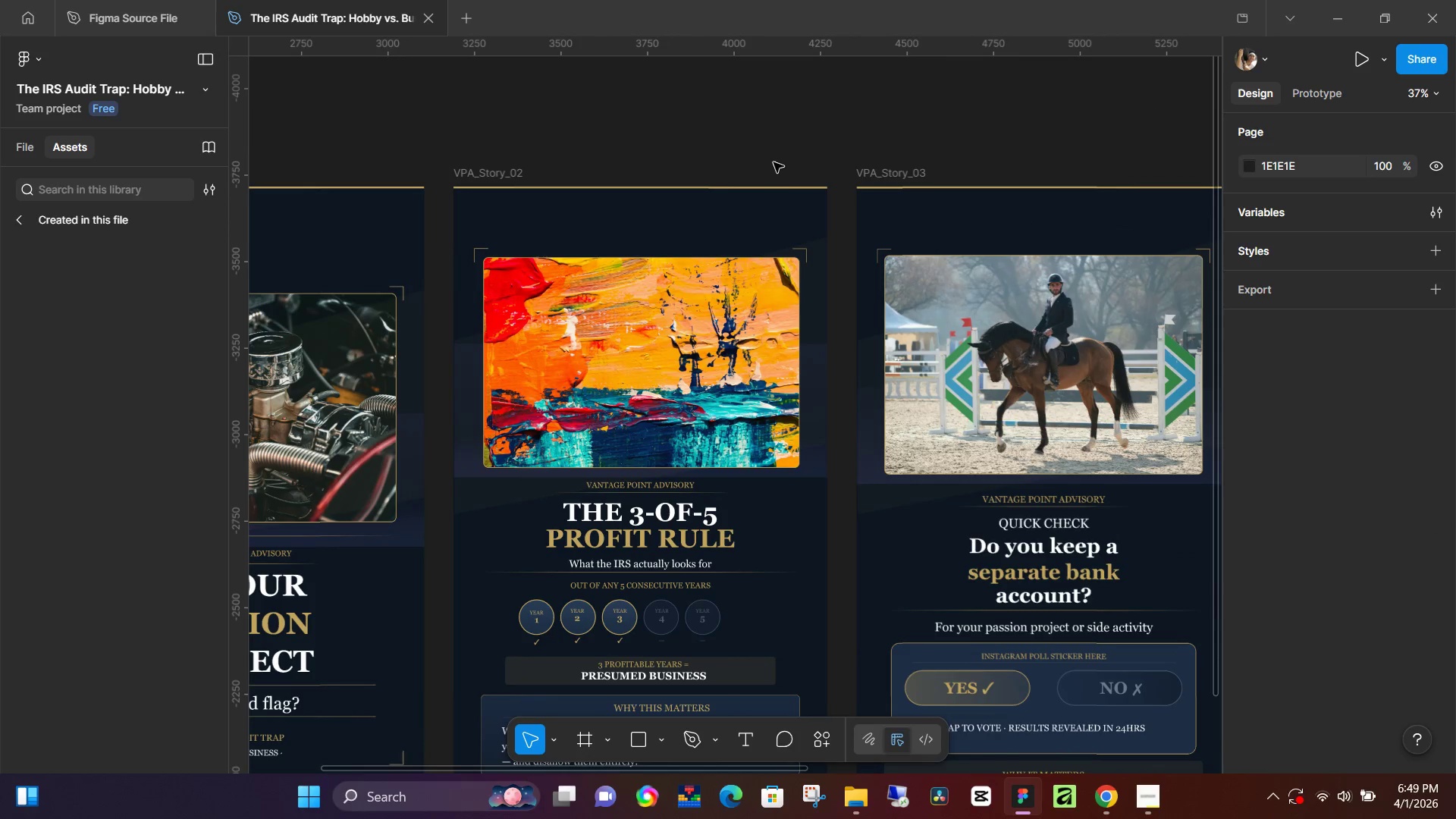 
hold_key(key=ControlLeft, duration=0.67)
scroll: coordinate [778, 190], scroll_direction: down, amount: 9.0
 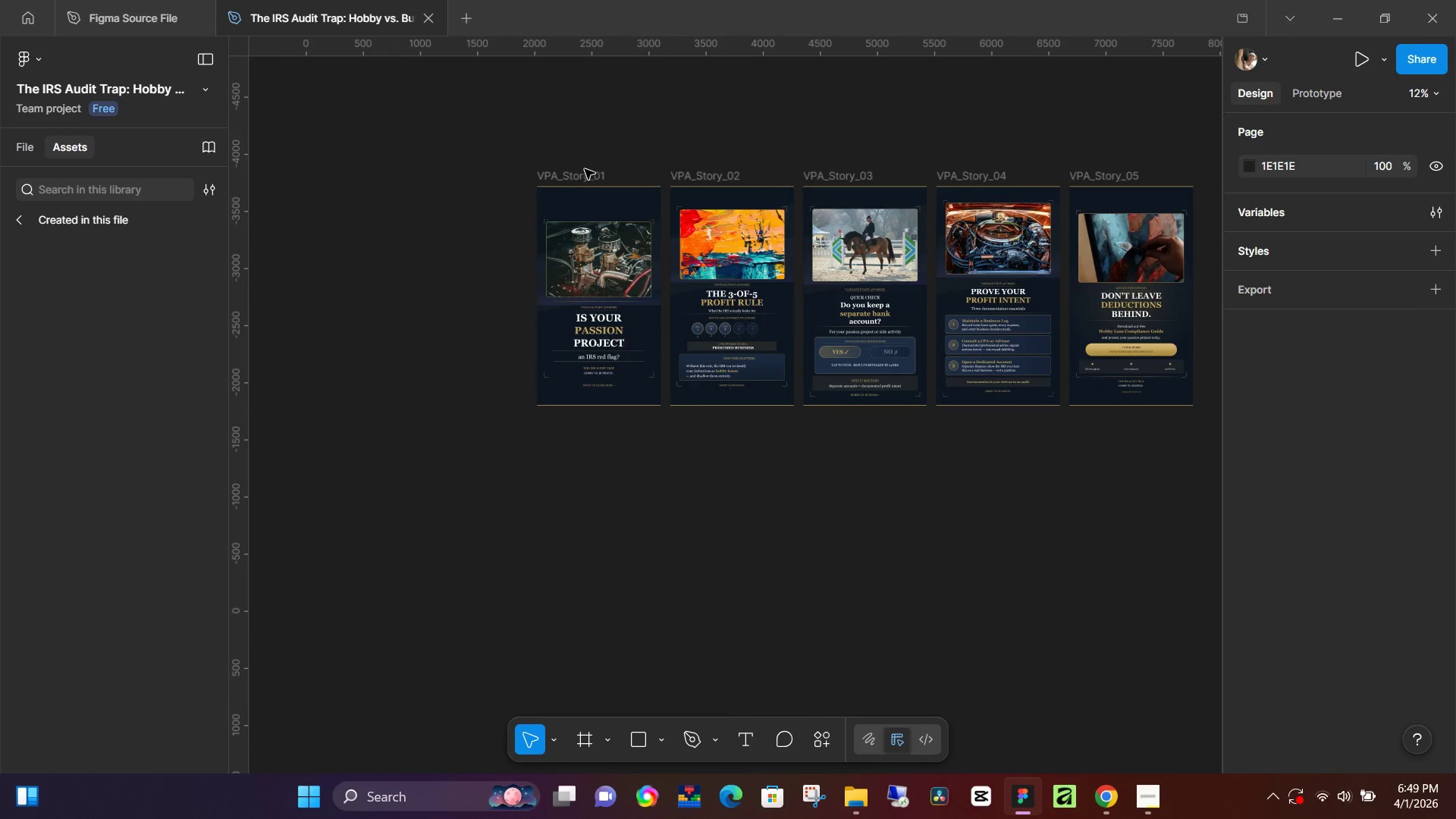 
left_click([585, 172])
 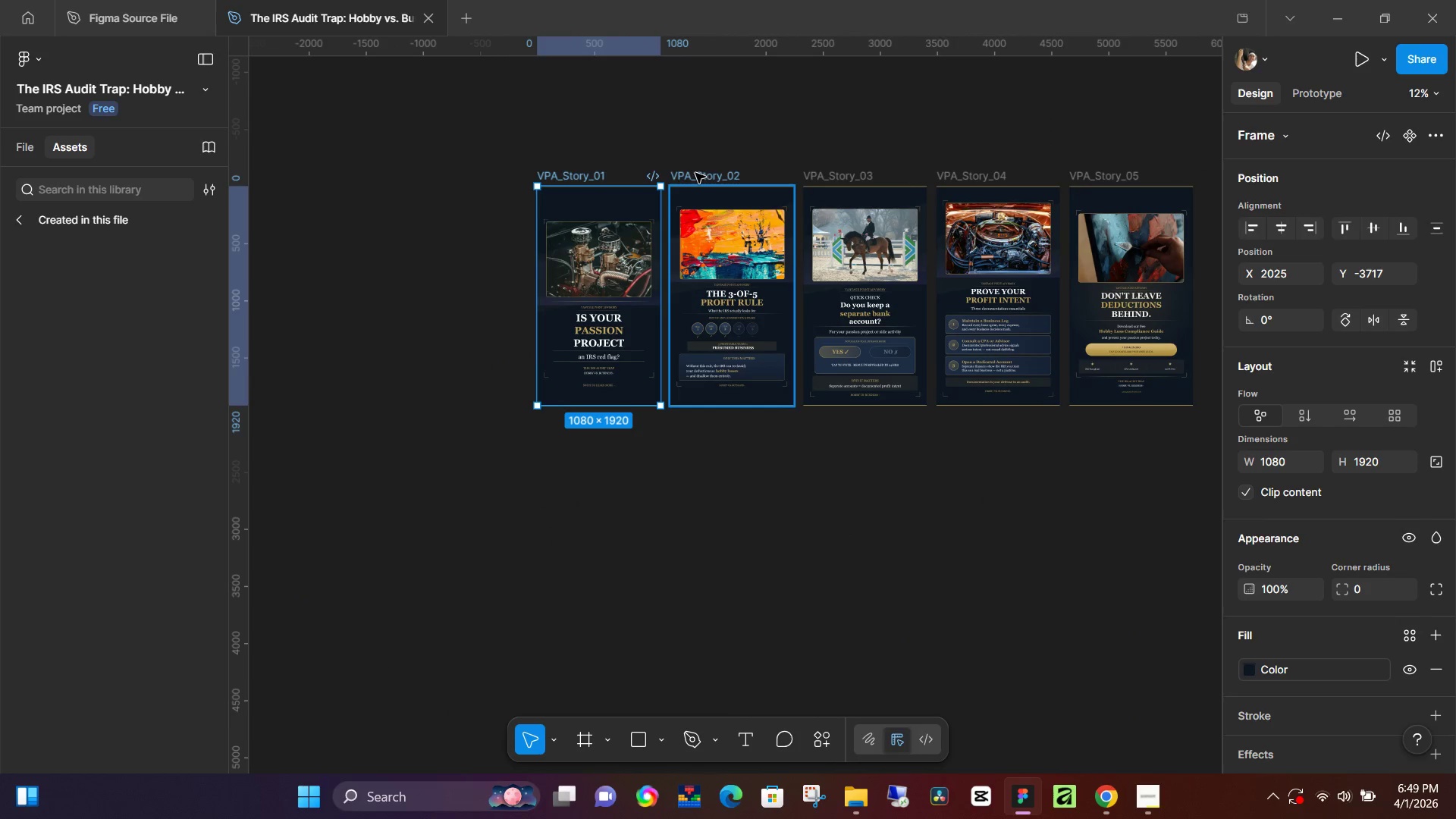 
hold_key(key=ShiftLeft, duration=1.5)
left_click([700, 173])
 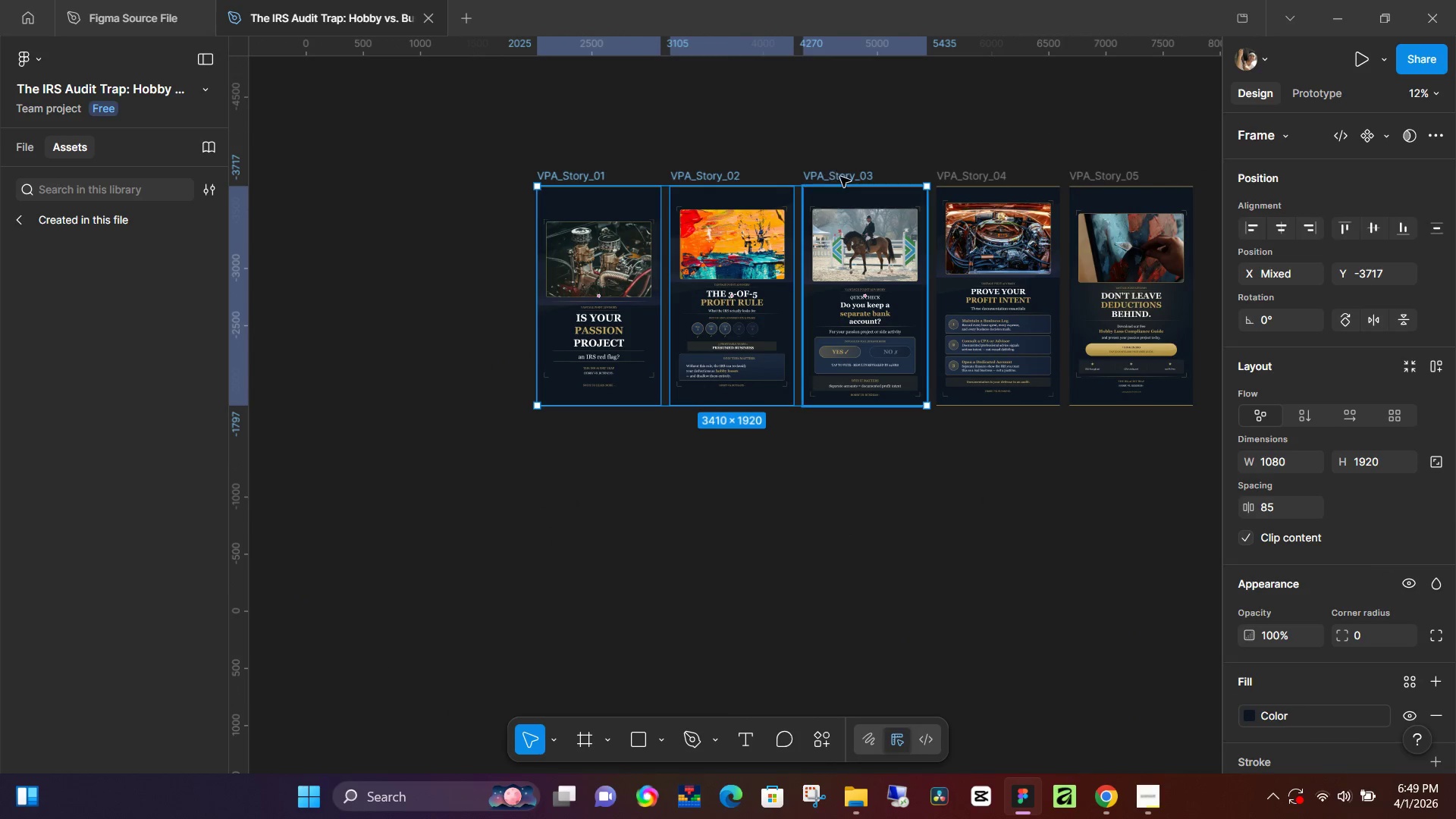 
left_click([840, 177])
 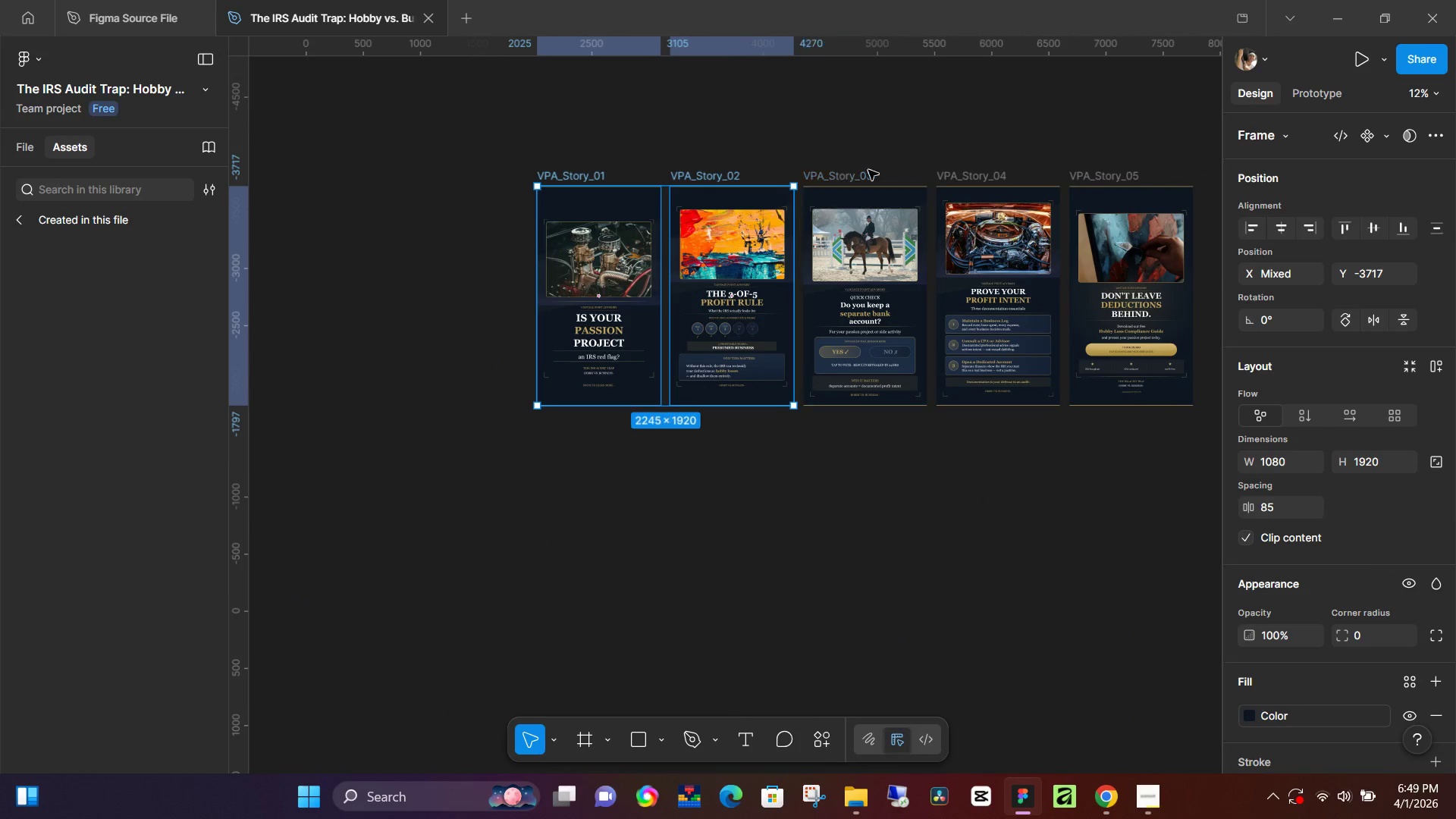 
hold_key(key=ShiftLeft, duration=1.5)
left_click([868, 169])
 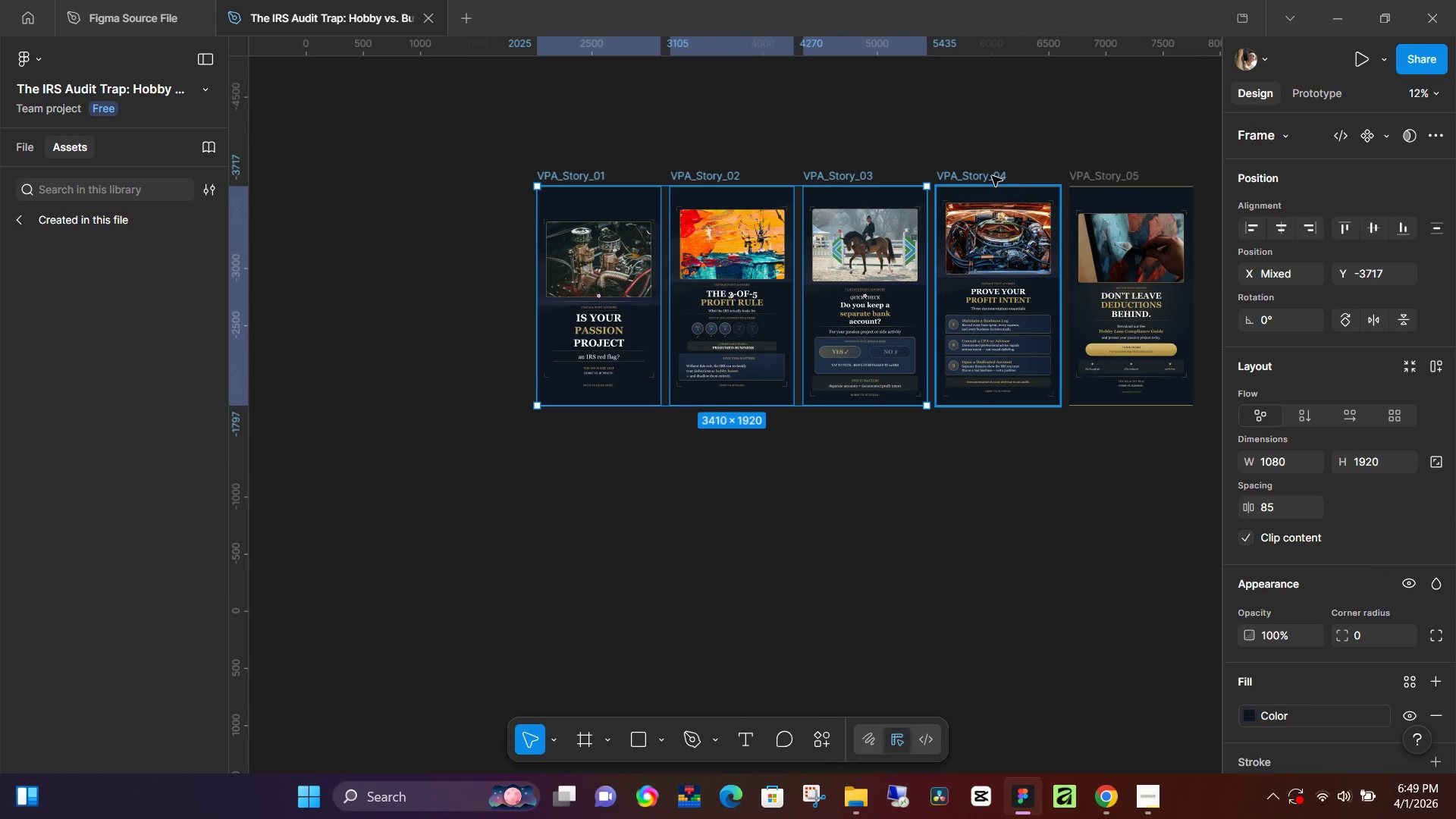 
left_click([992, 176])
 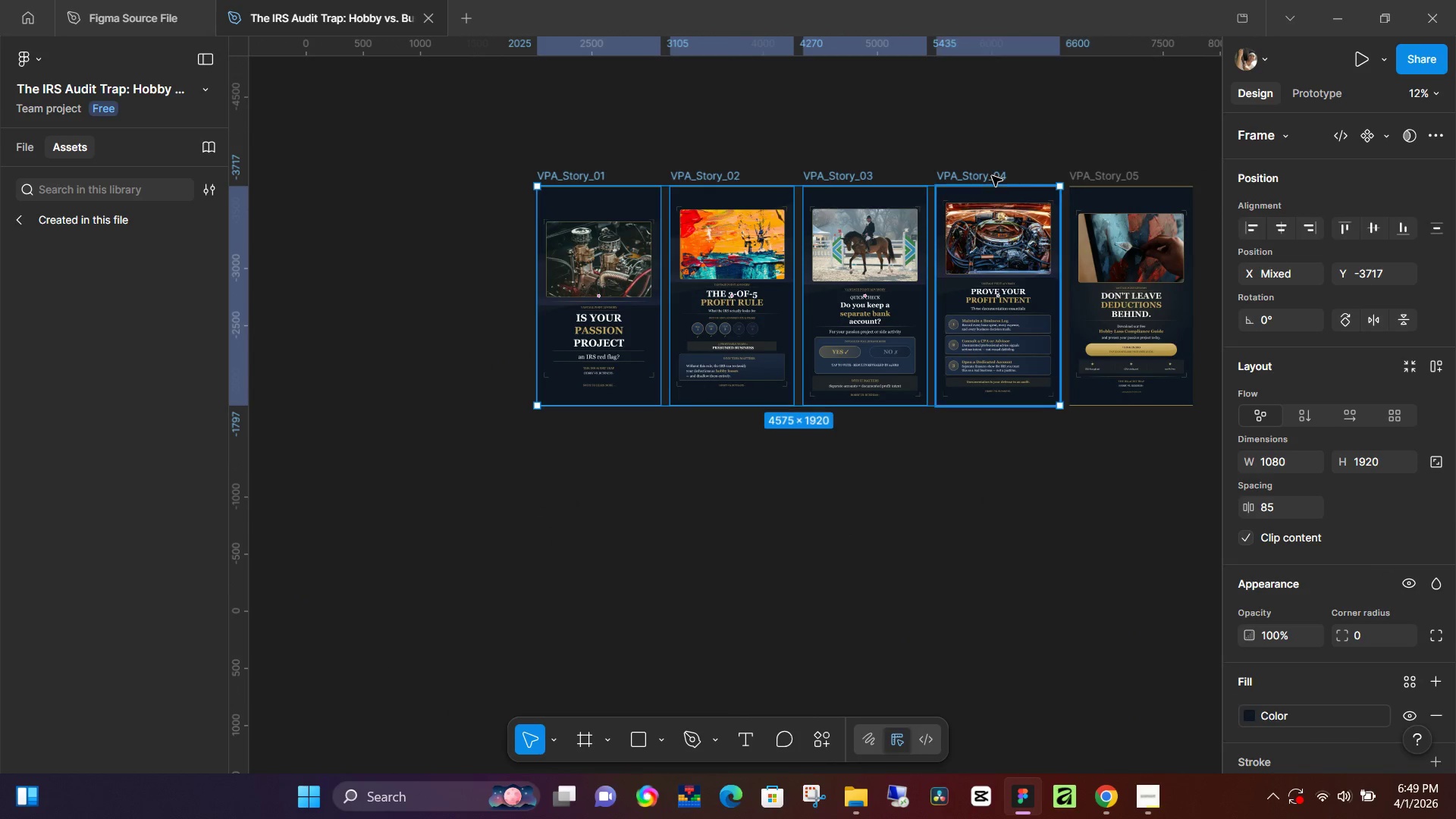 
hold_key(key=ShiftLeft, duration=0.72)
double_click([1088, 174])
 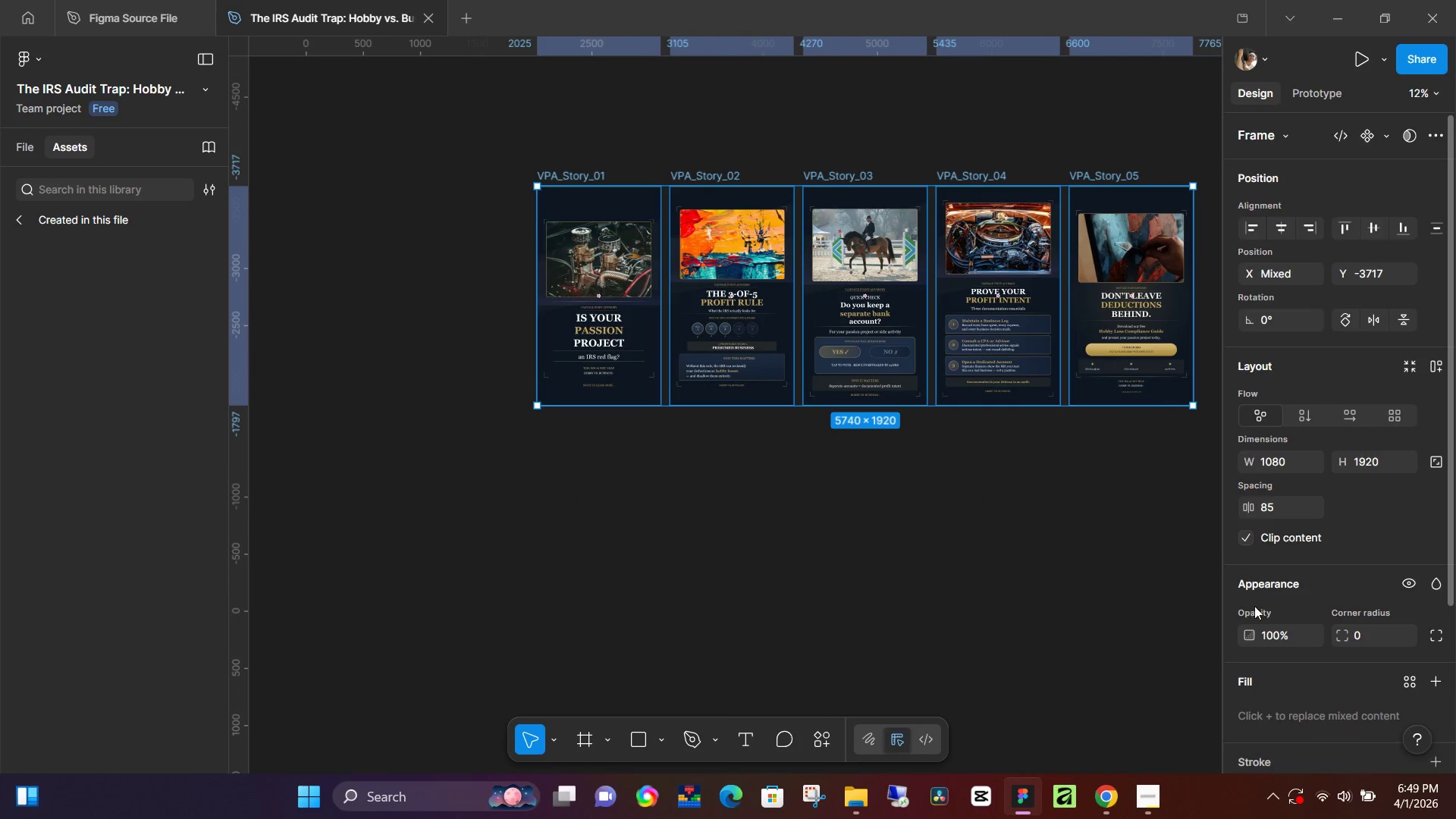 
scroll: coordinate [1257, 610], scroll_direction: down, amount: 2.0
 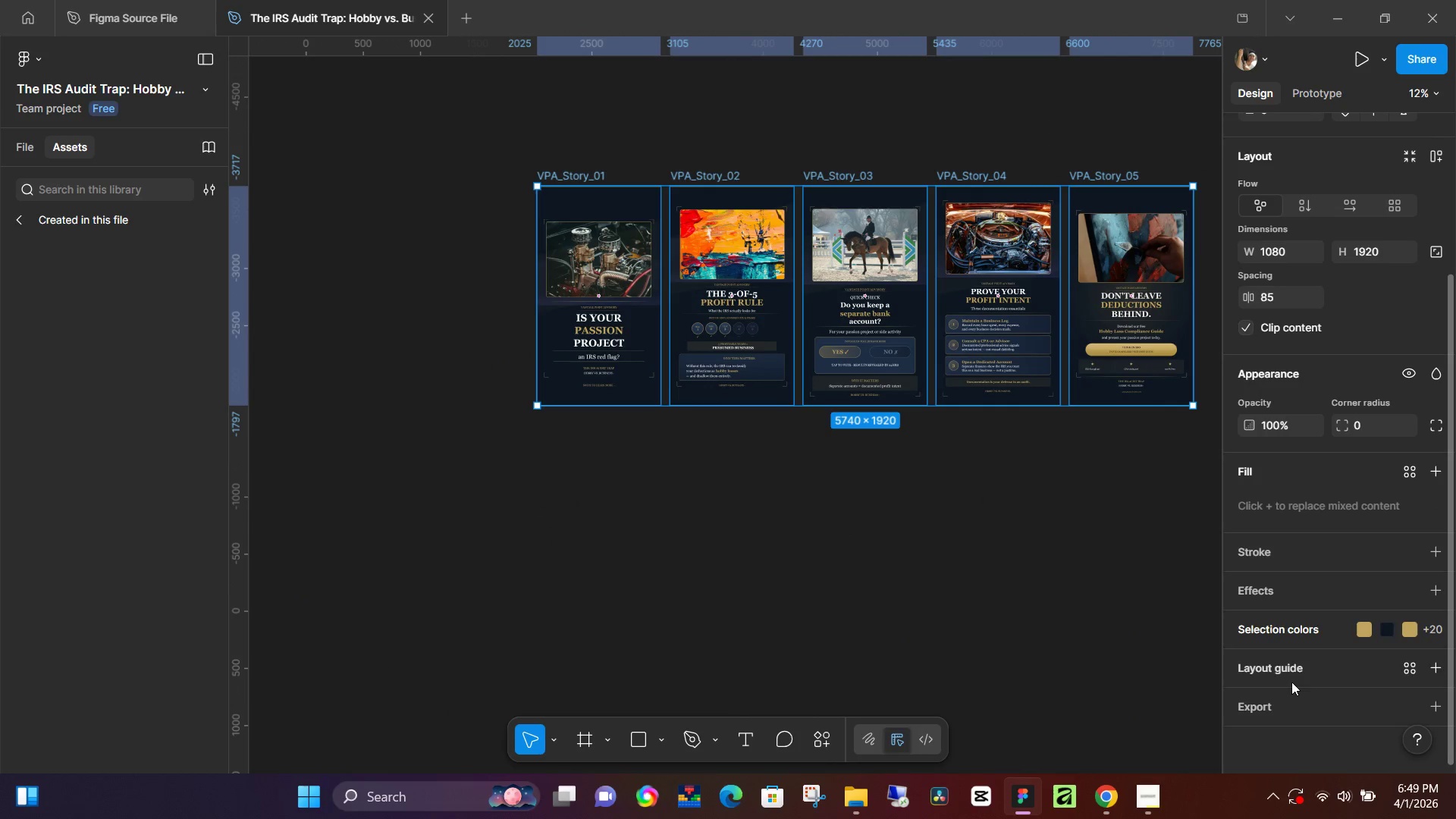 
left_click([1285, 708])
 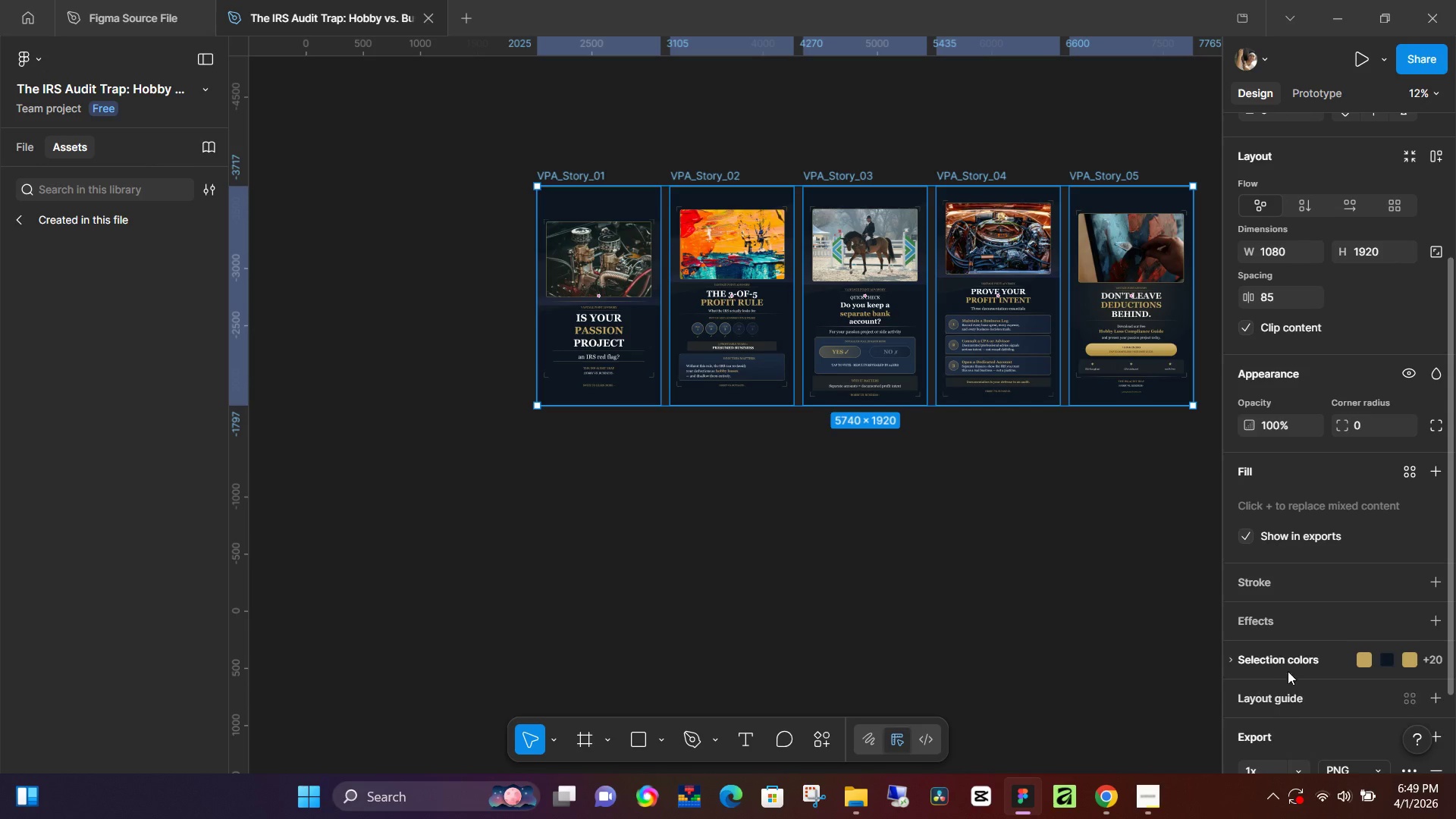 
scroll: coordinate [1288, 671], scroll_direction: down, amount: 2.0
 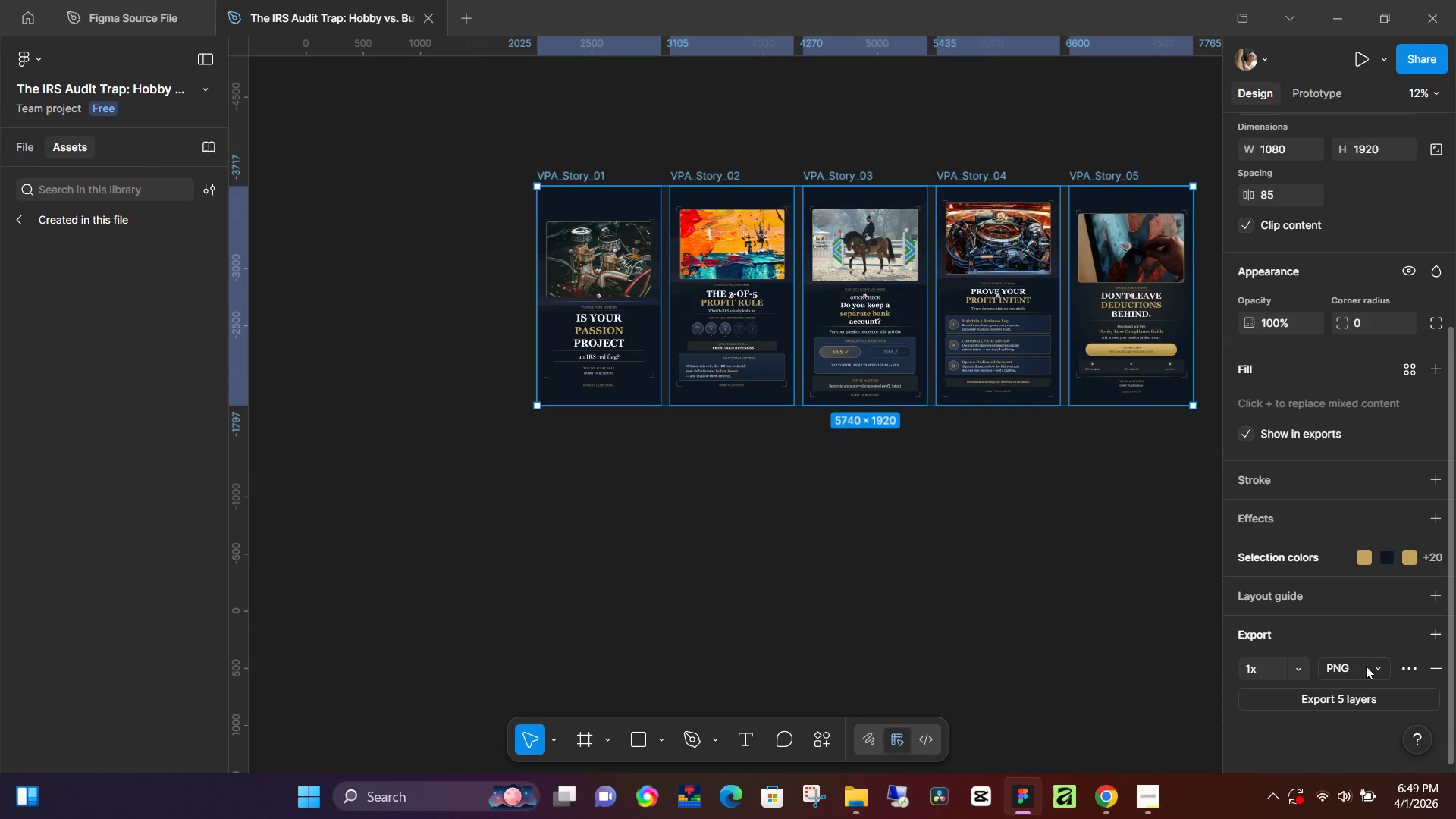 
left_click([1372, 672])
 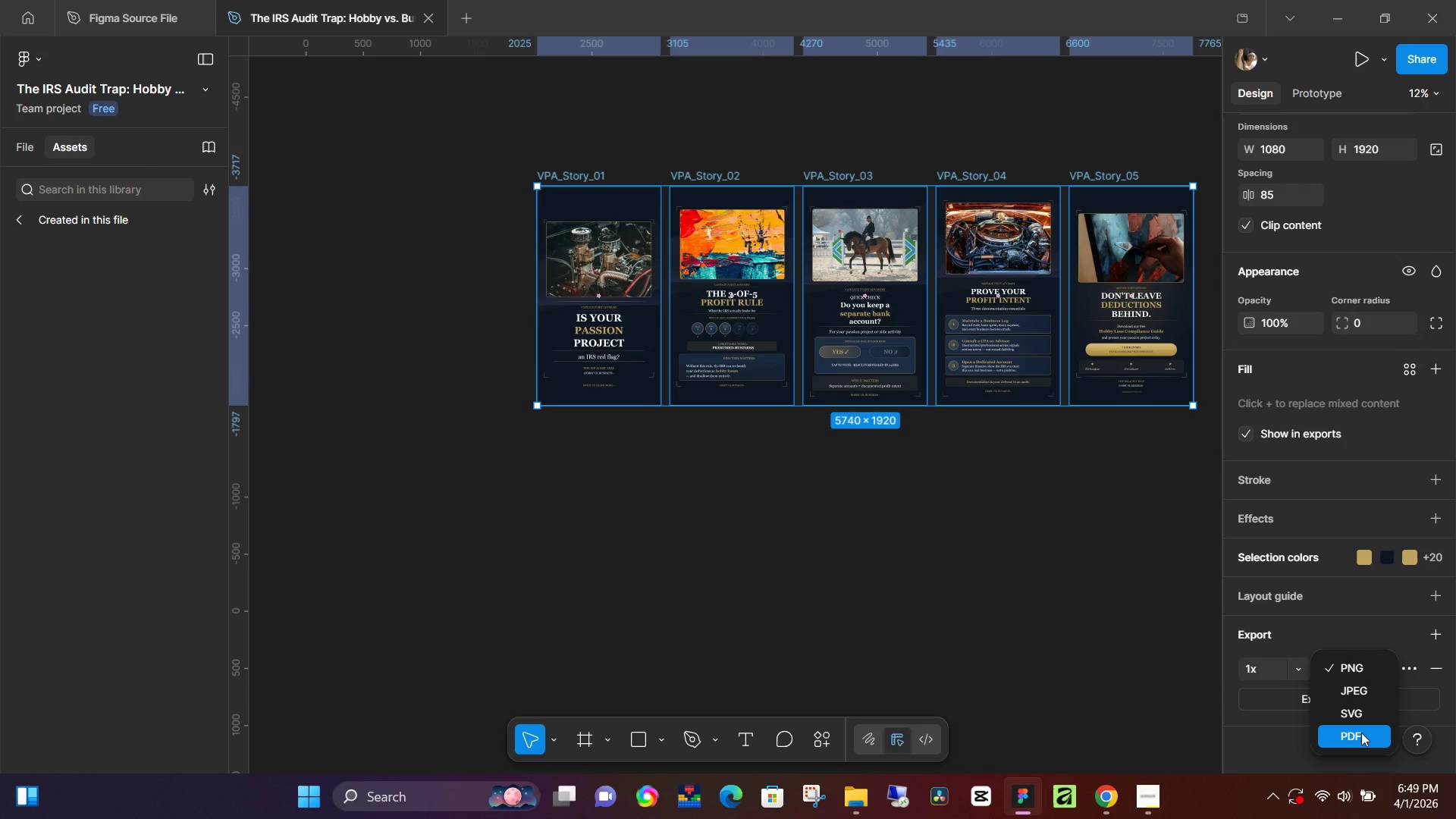 
left_click([1361, 733])
 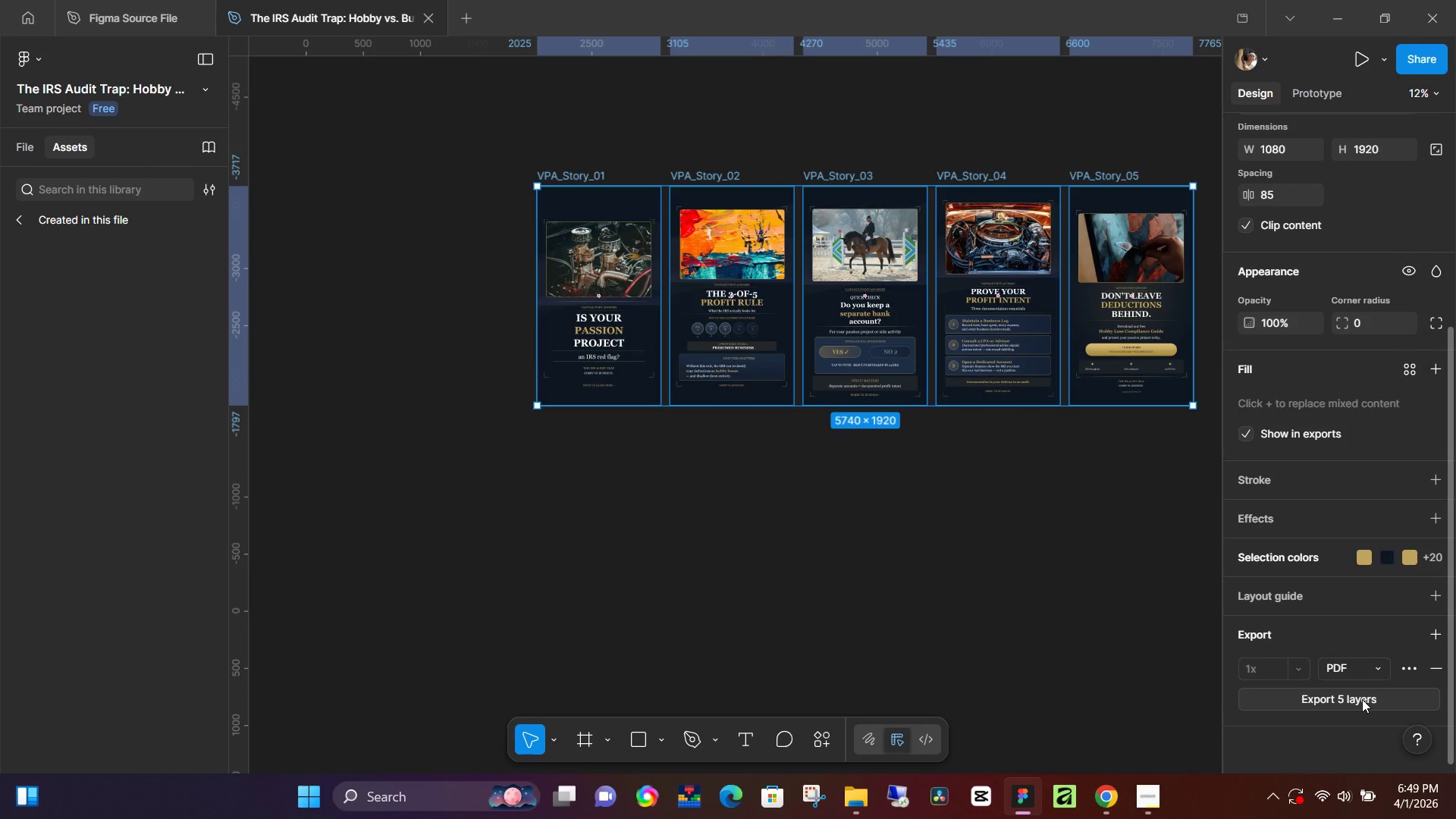 
left_click([1362, 699])
 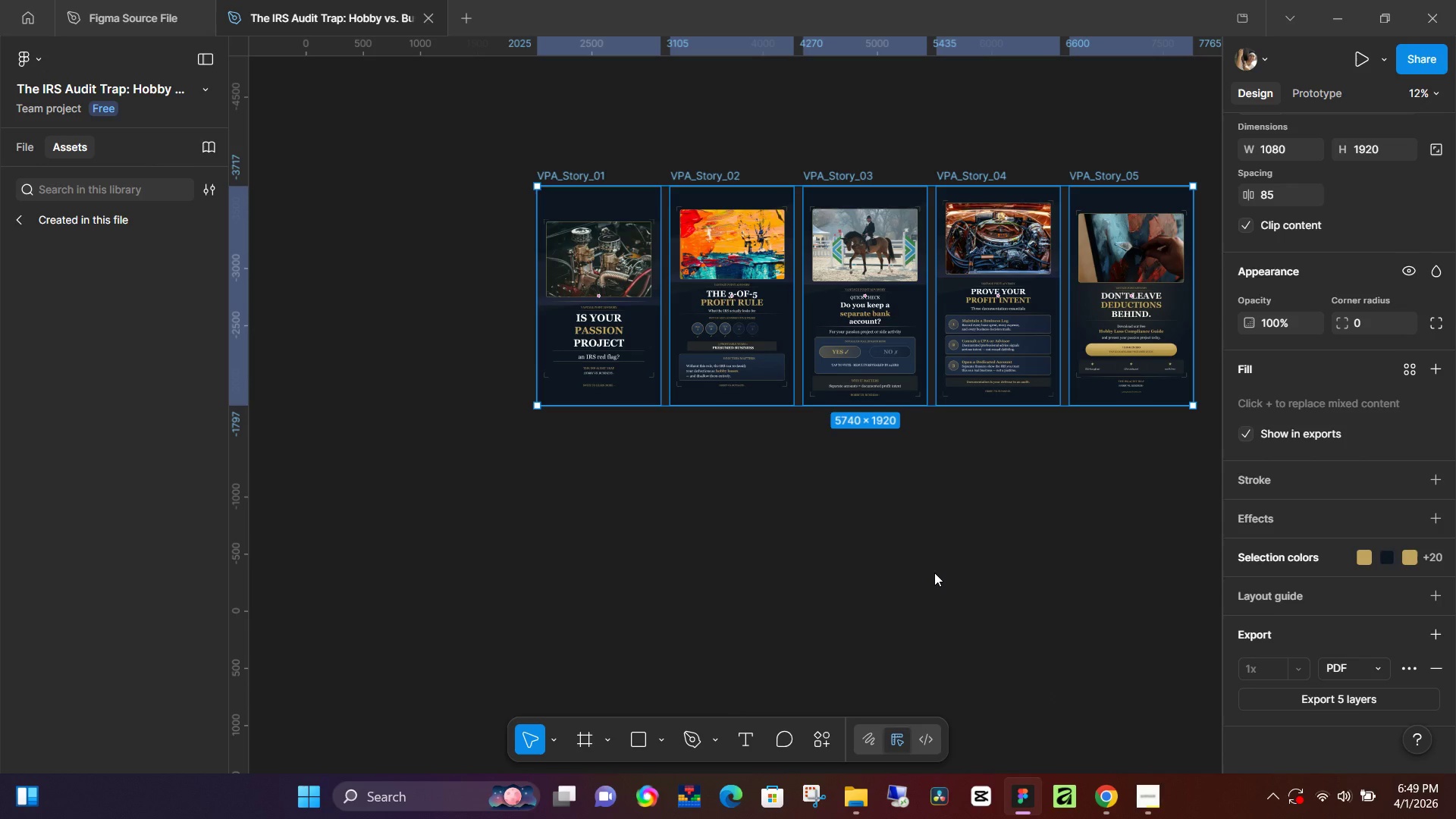 
wait(12.84)
 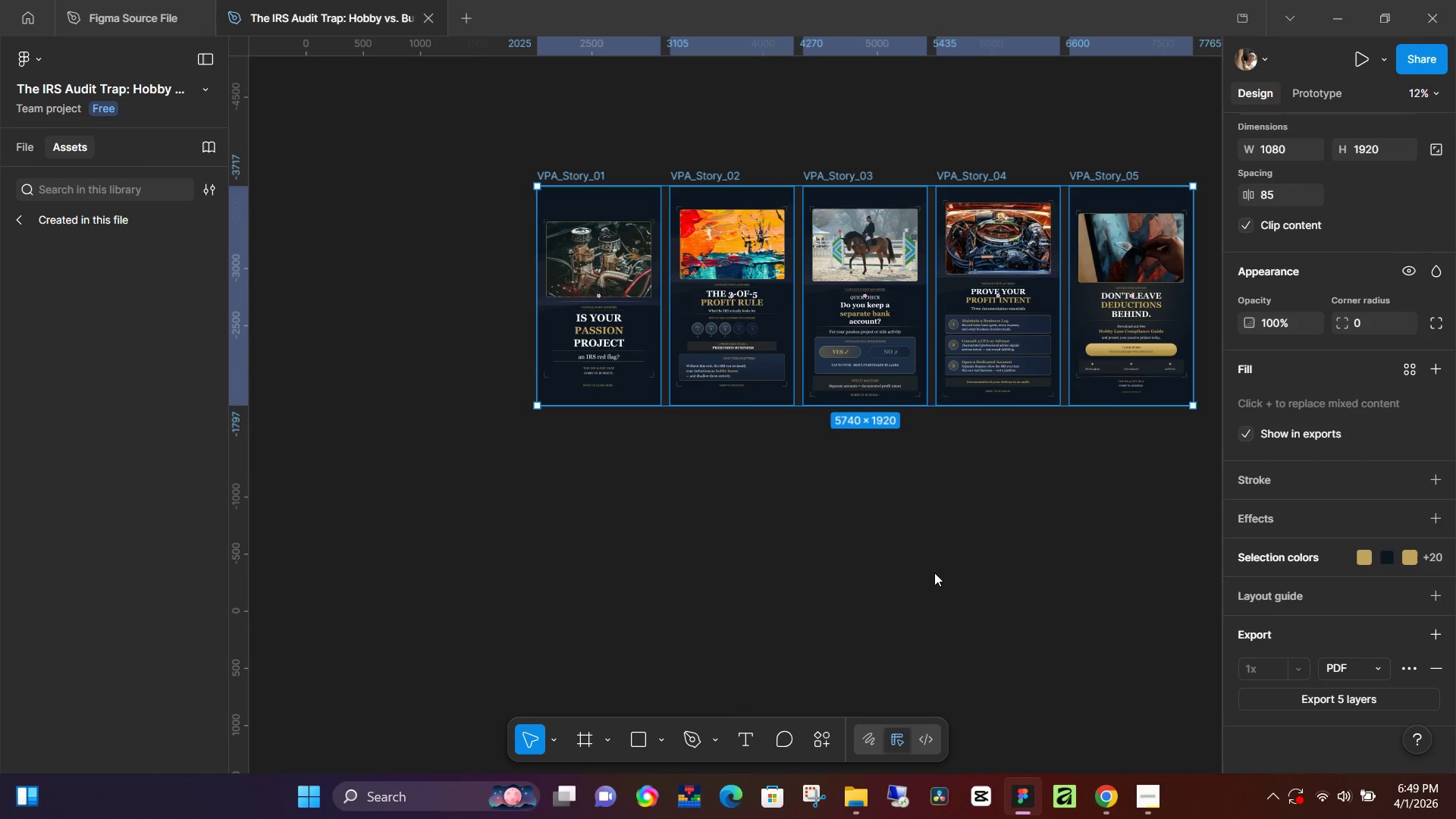 
left_click([855, 796])
 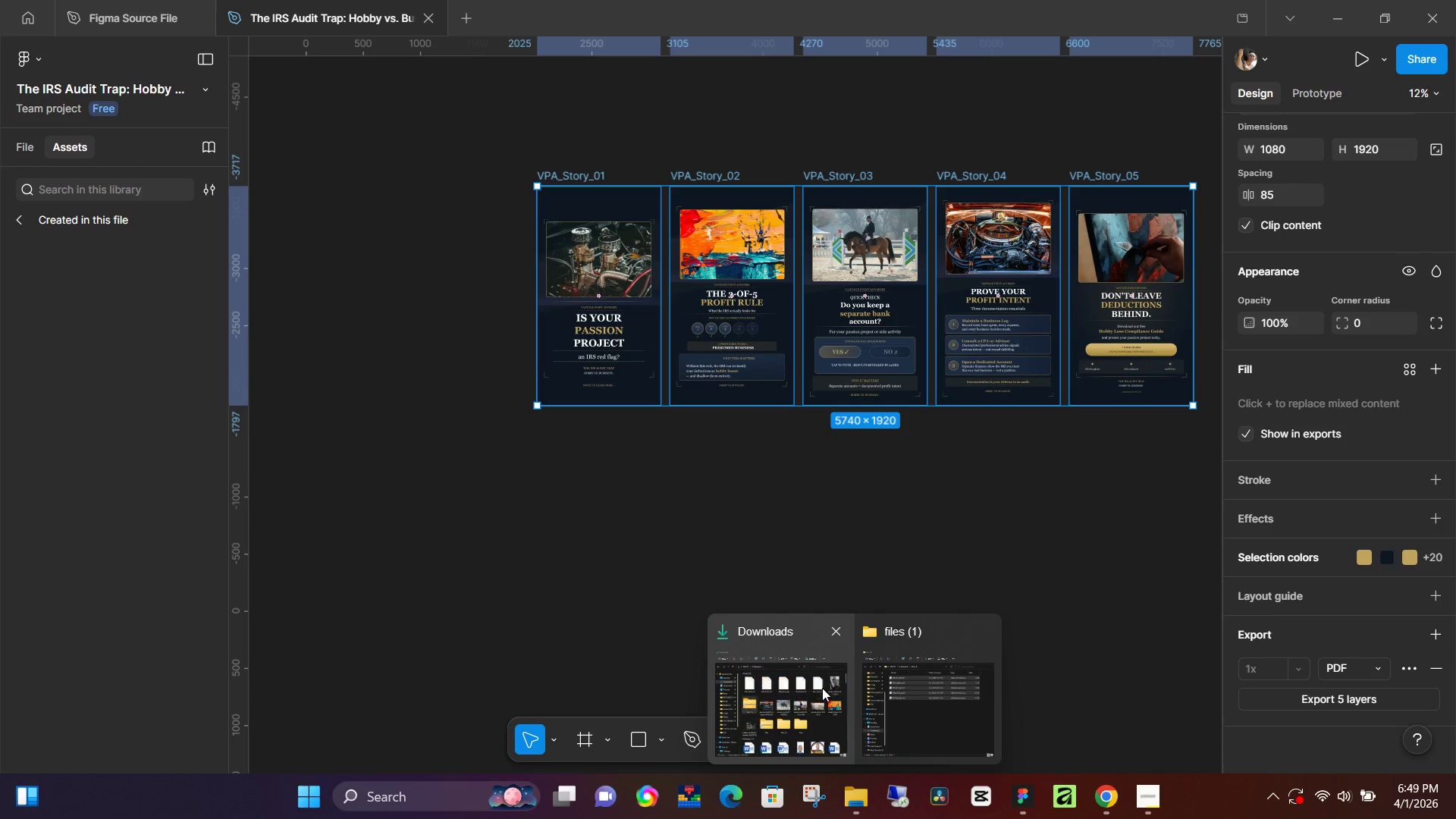 
left_click([822, 688])
 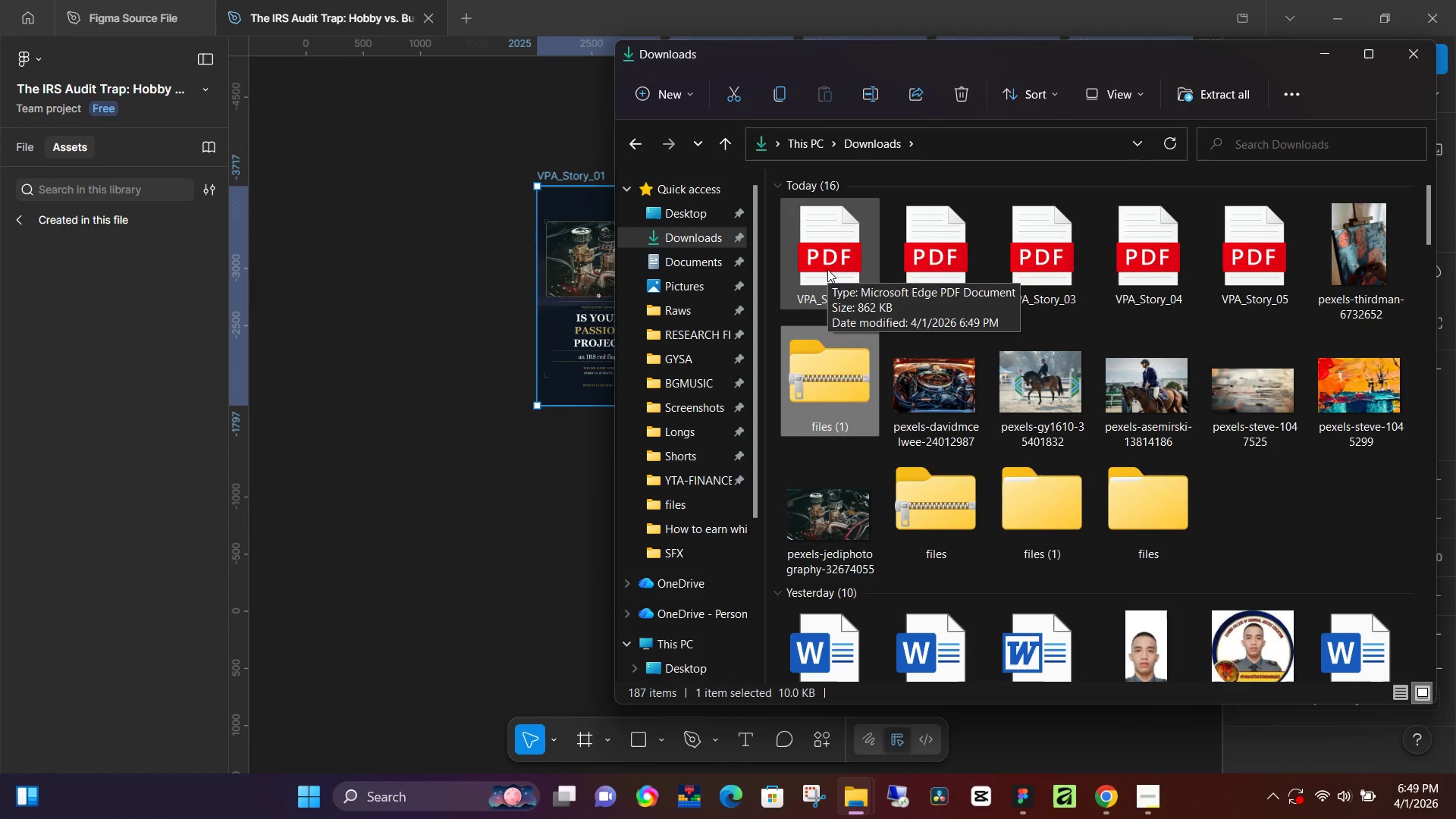 
left_click([827, 269])
 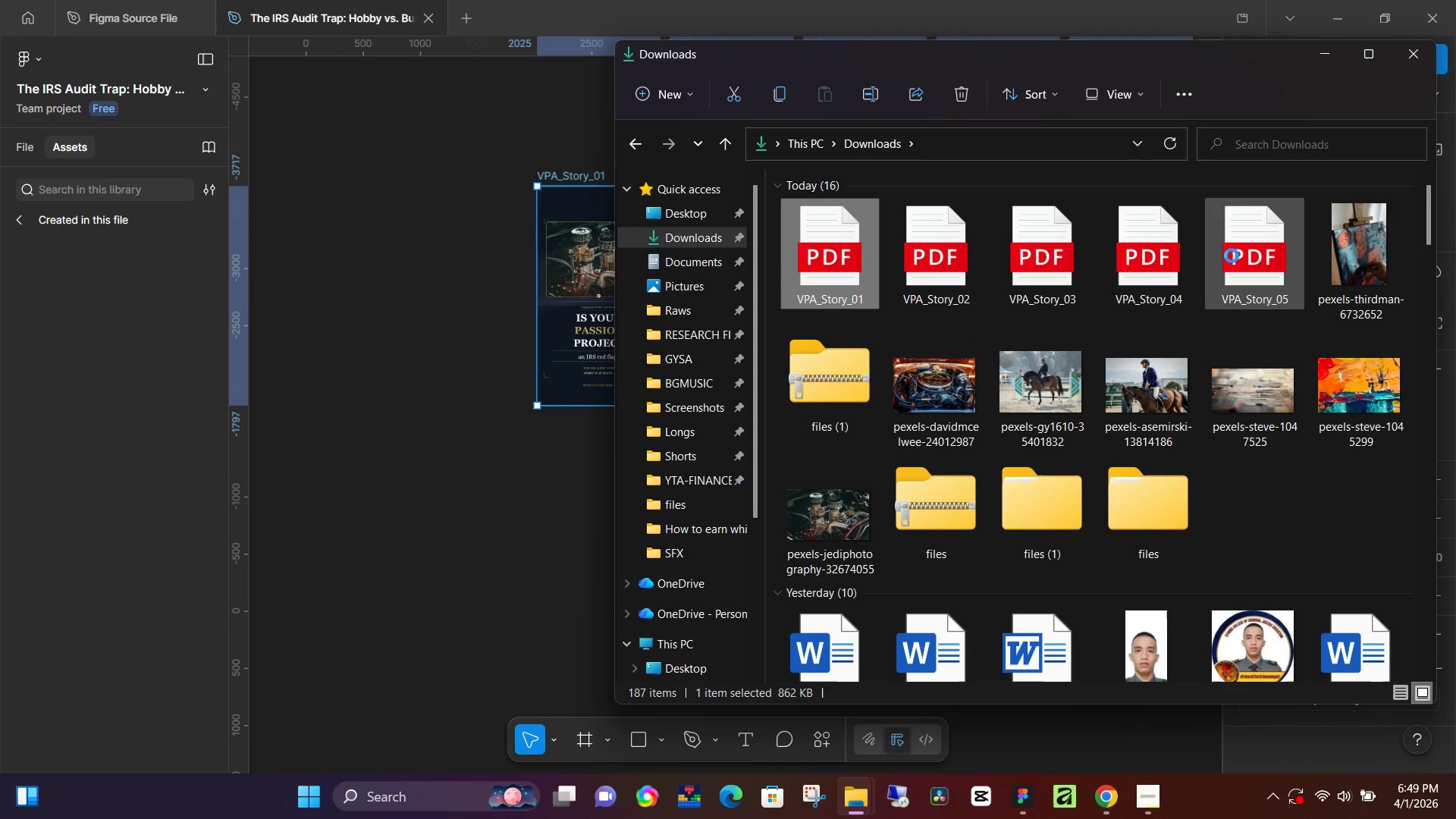 
hold_key(key=ShiftLeft, duration=0.55)
left_click([1238, 253])
 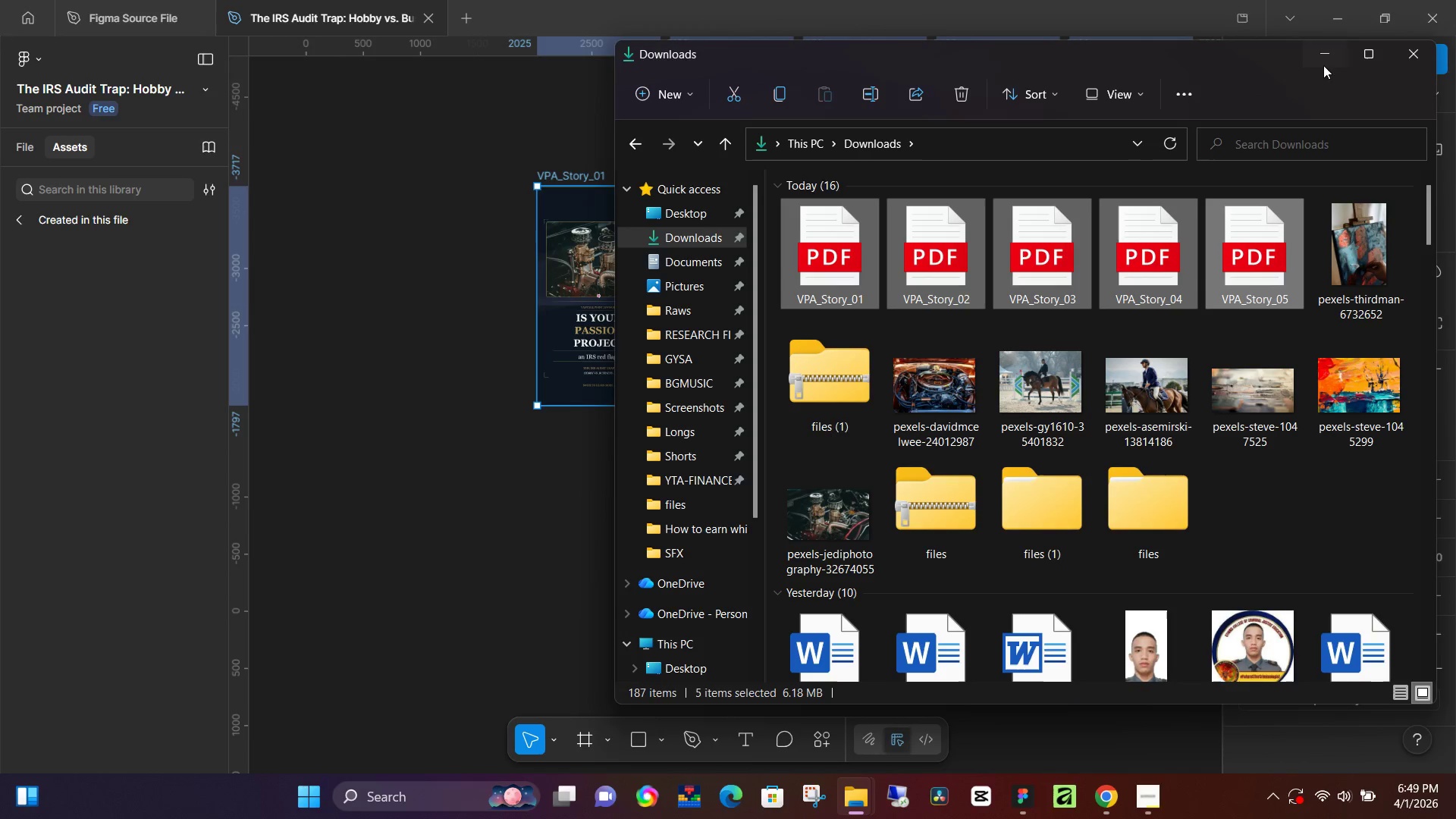 
left_click([1331, 57])
 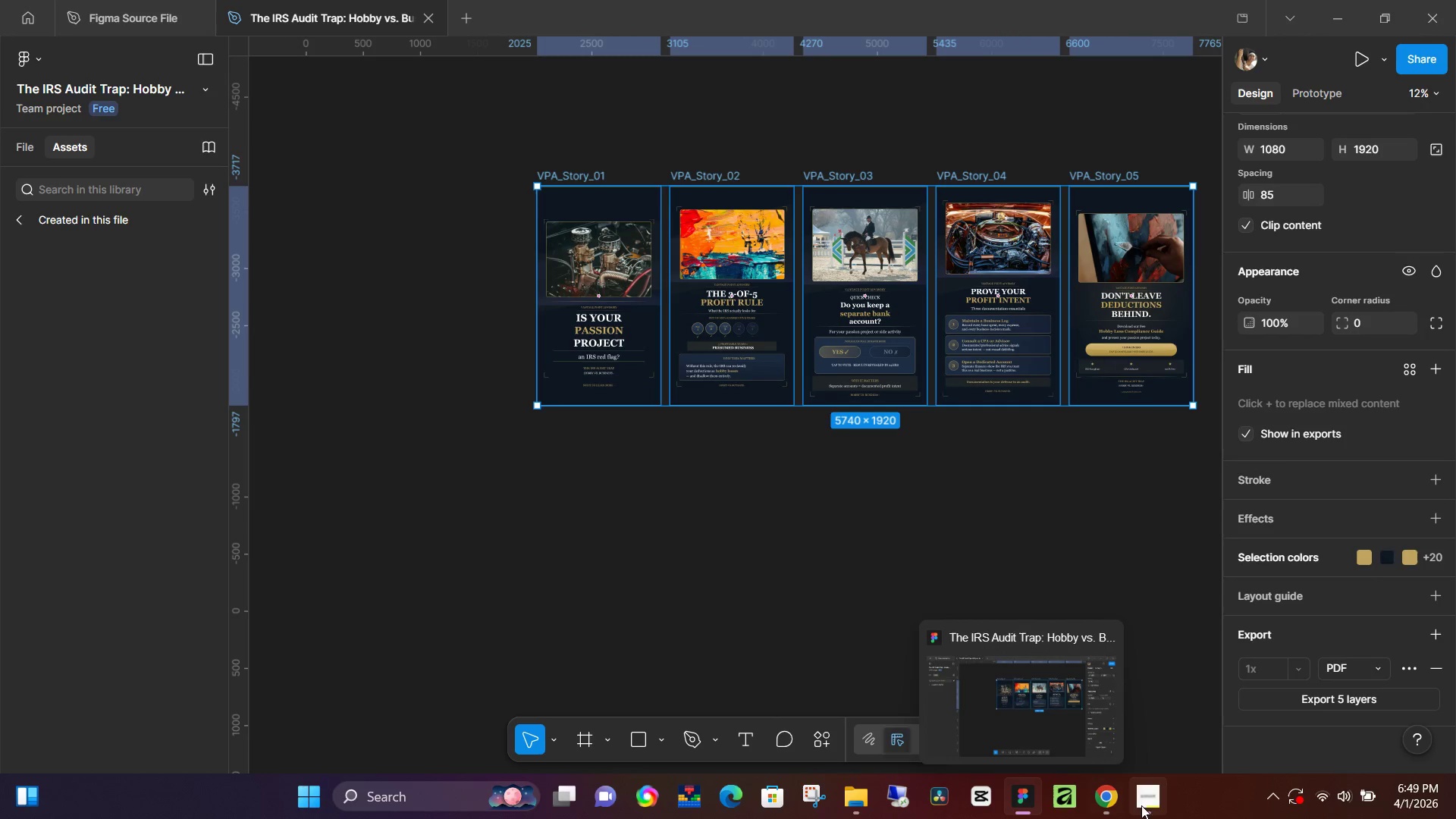 
left_click([1152, 799])
 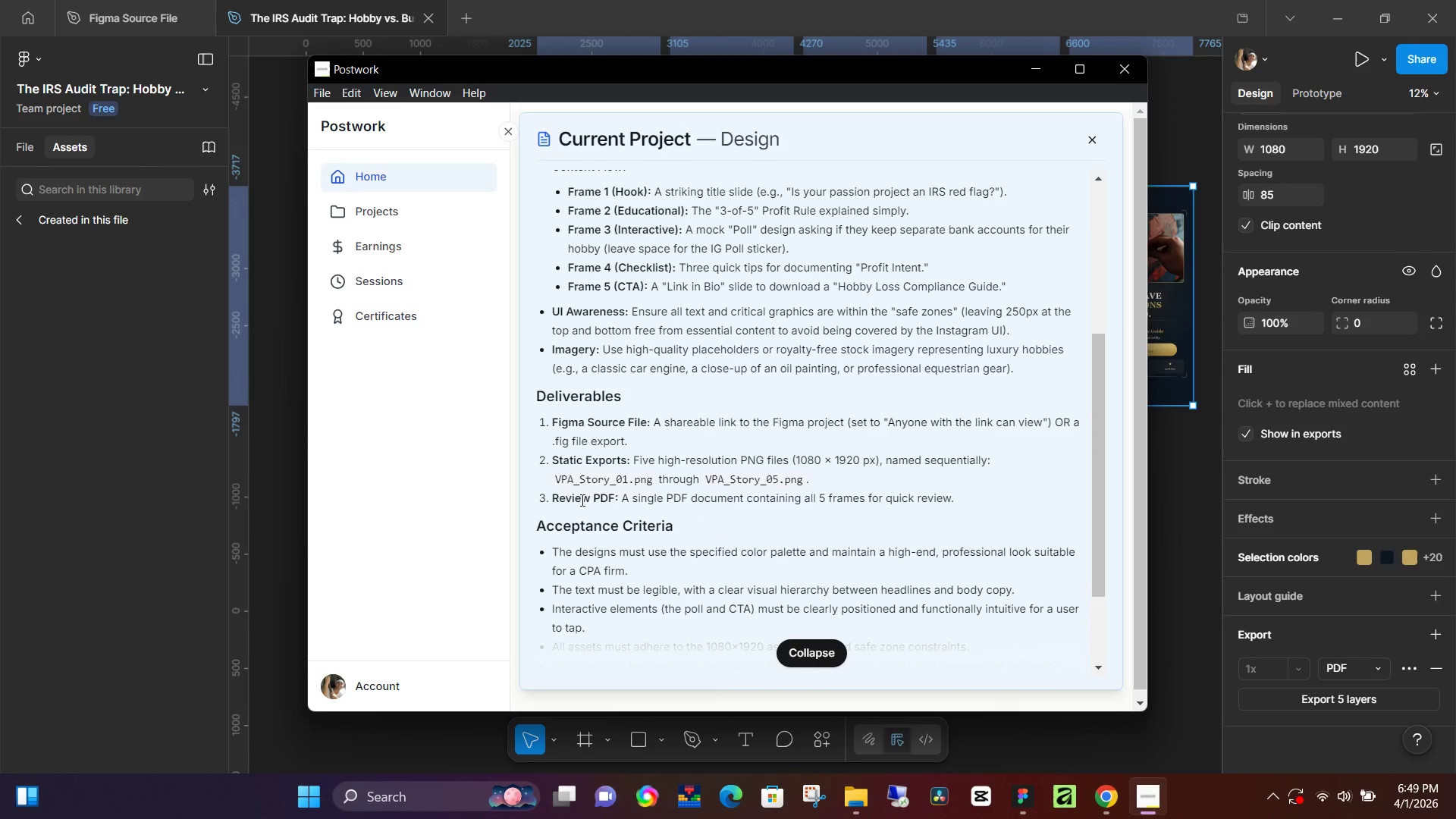 
wait(10.84)
 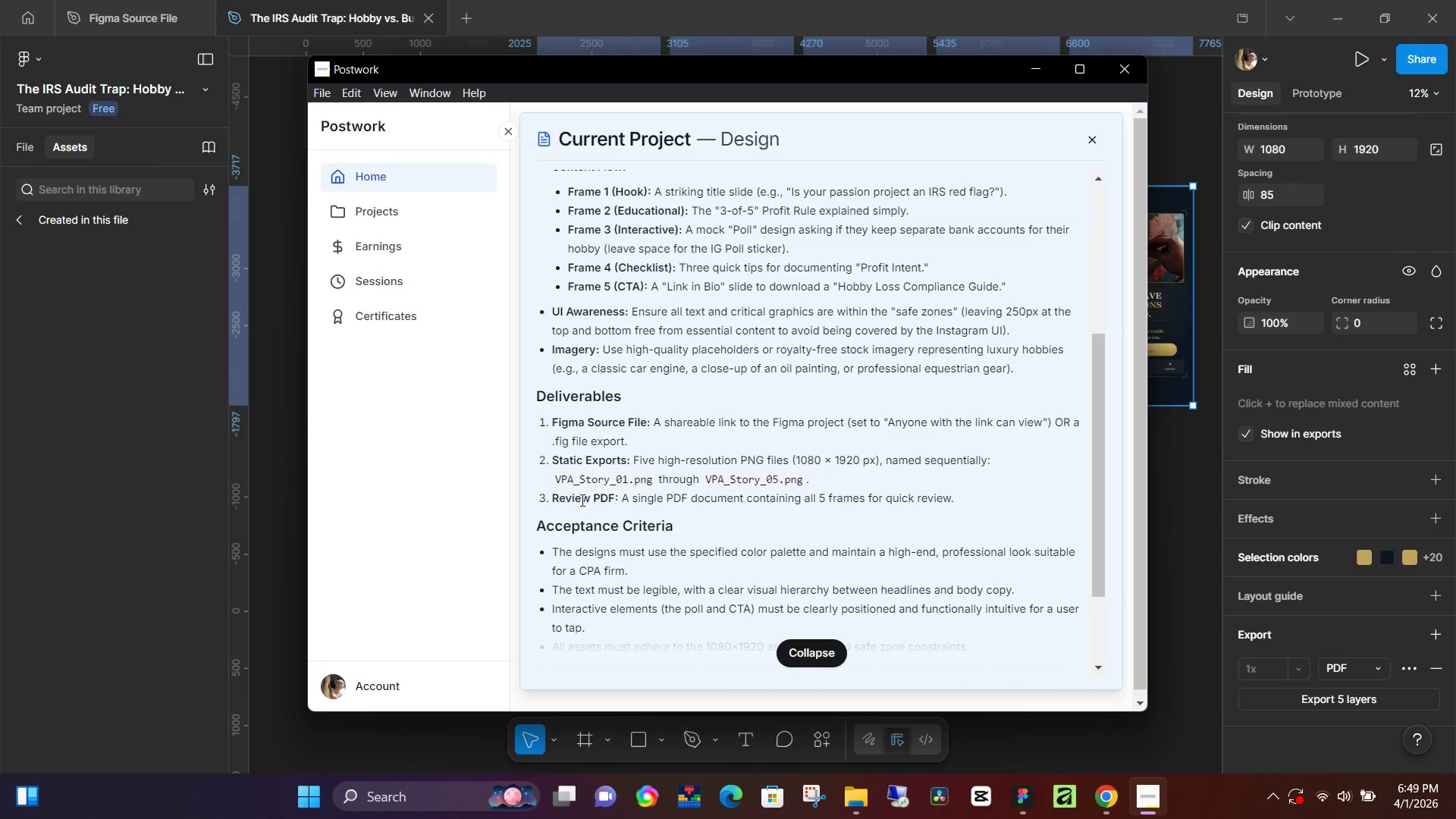 
left_click([1032, 67])
 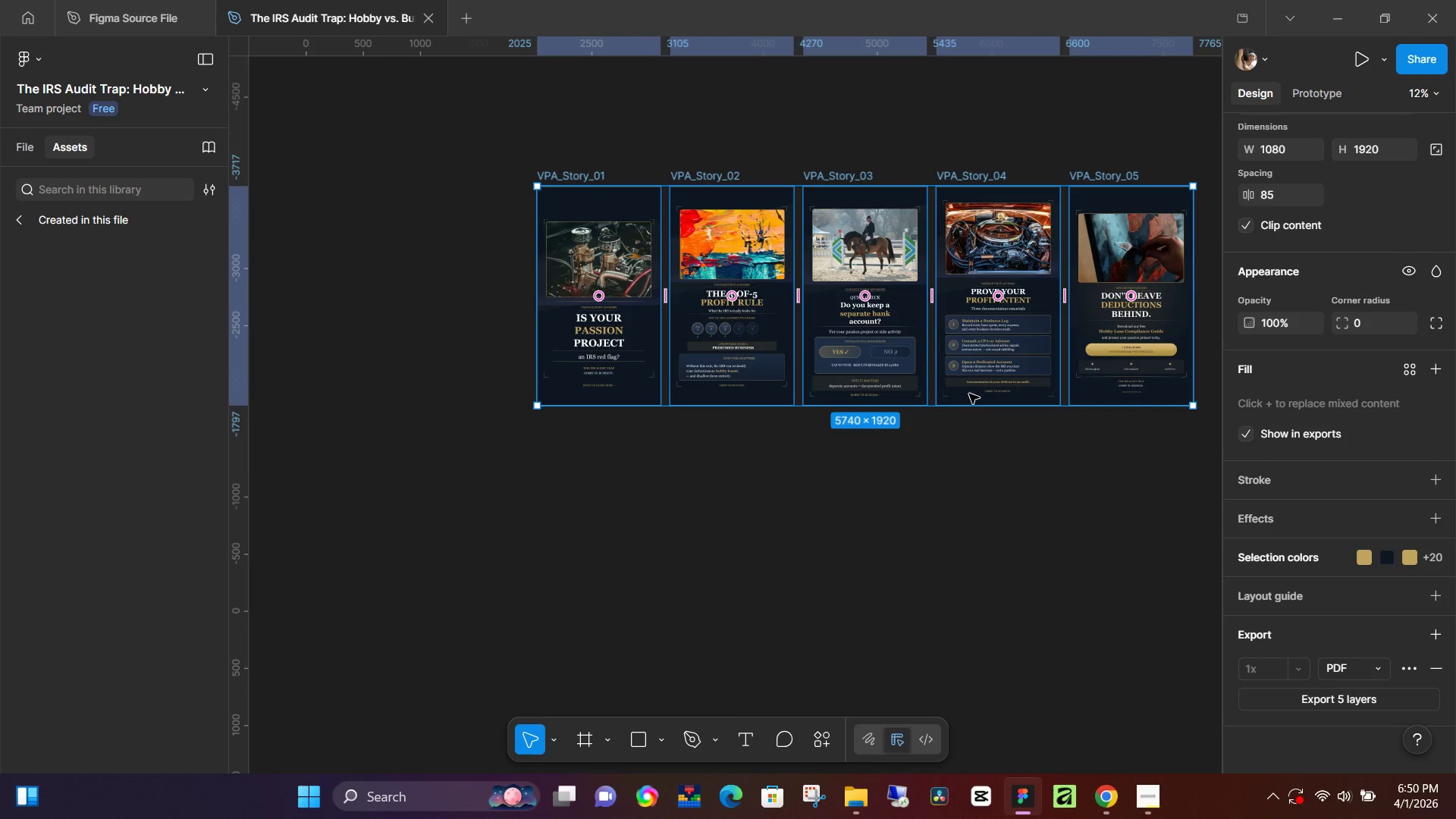 
hold_key(key=ControlLeft, duration=1.52)
scroll: coordinate [1119, 400], scroll_direction: up, amount: 12.0
 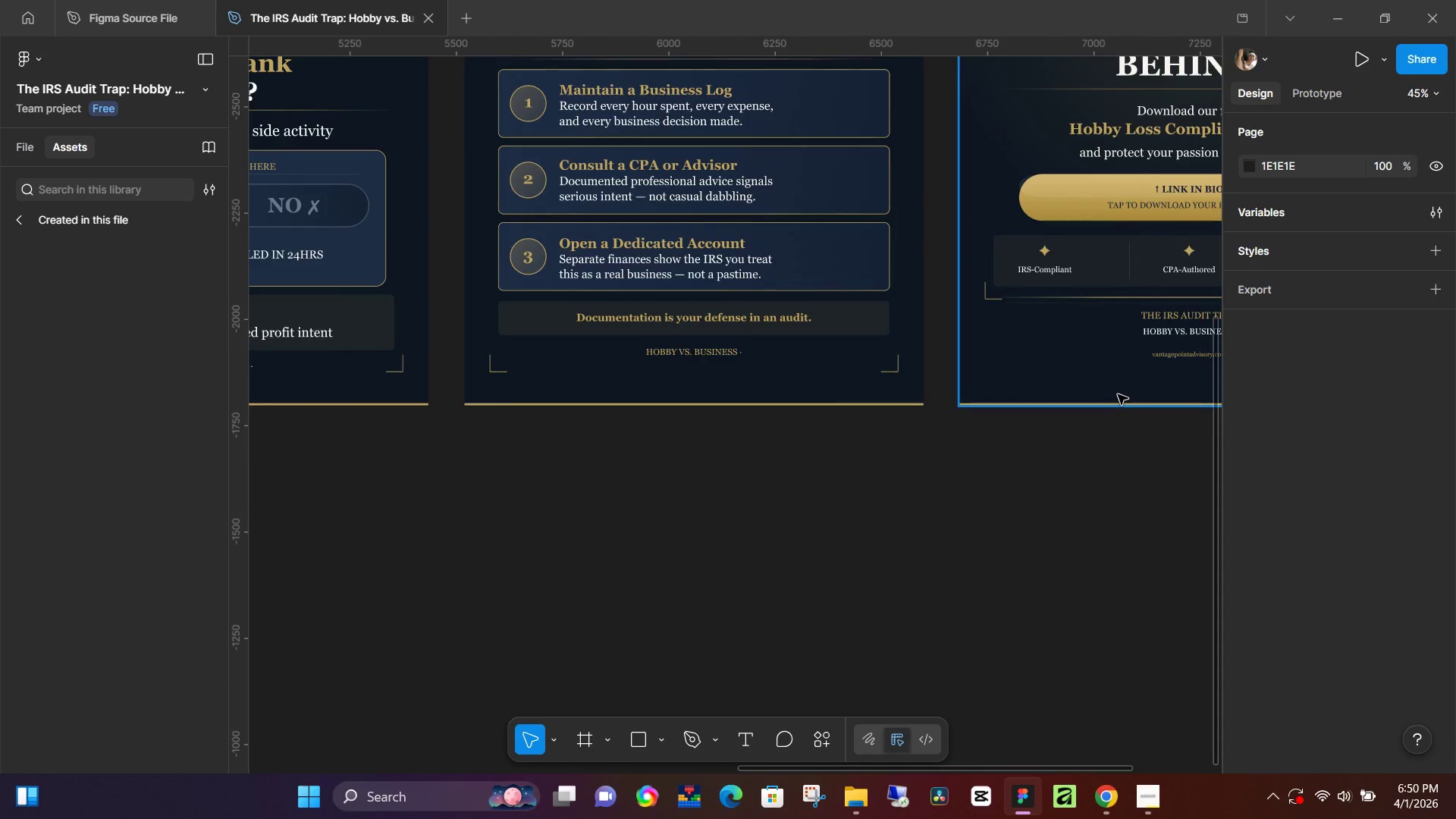 
hold_key(key=ControlLeft, duration=0.5)
scroll: coordinate [1096, 406], scroll_direction: down, amount: 10.0
 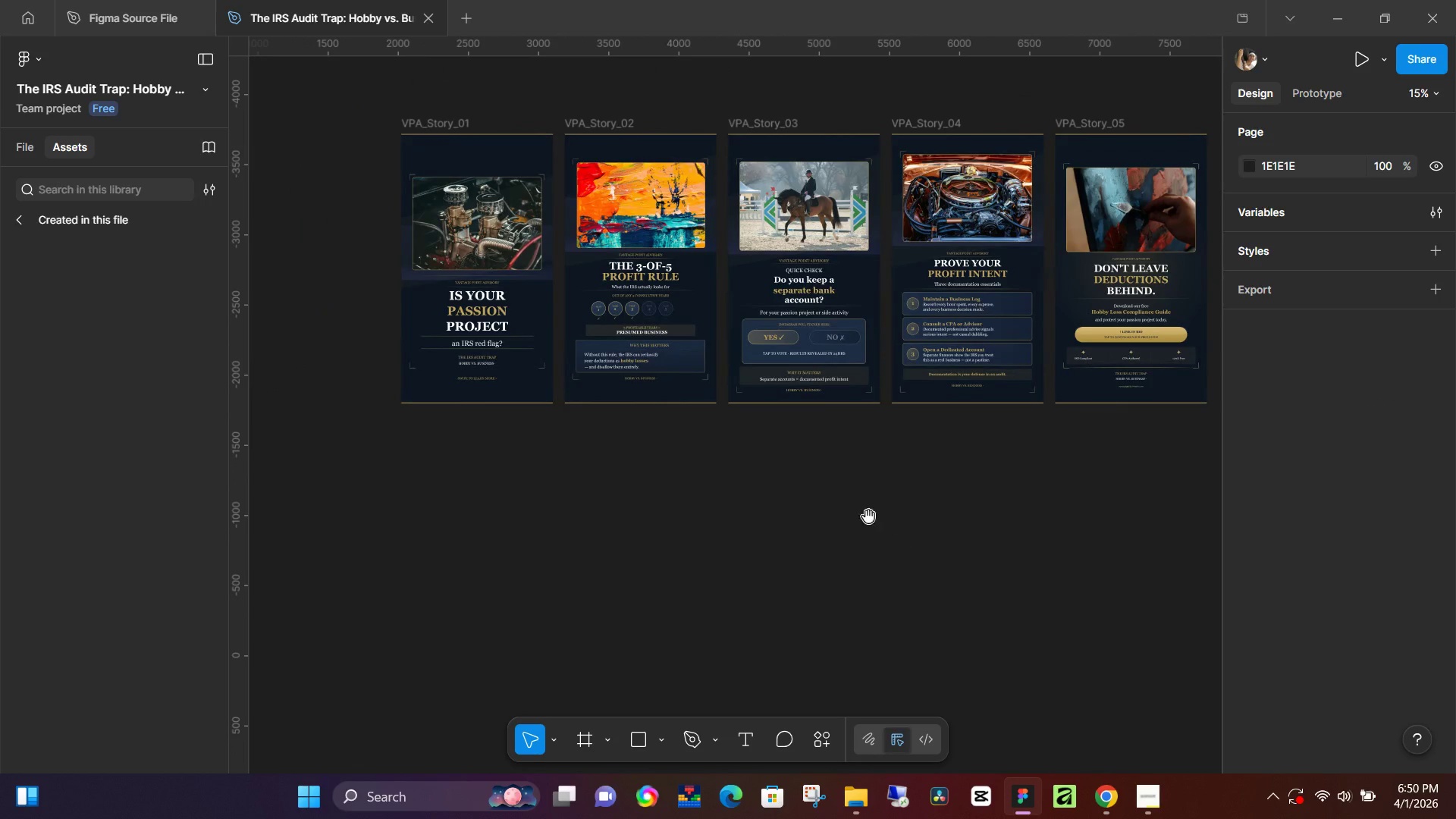 
hold_key(key=Space, duration=0.72)
 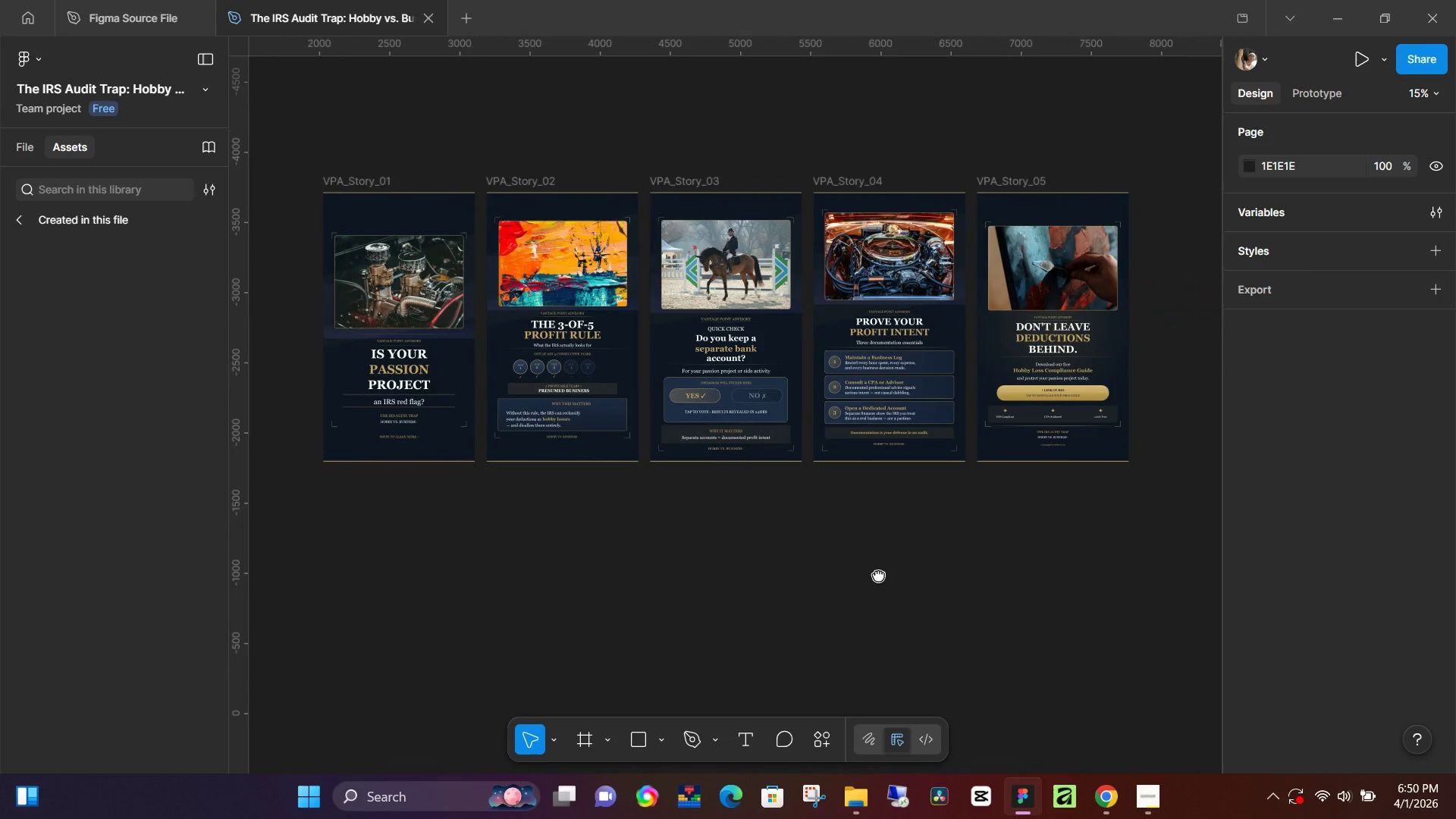 
left_click_drag(start_coordinate=[868, 516], to_coordinate=[953, 601])
 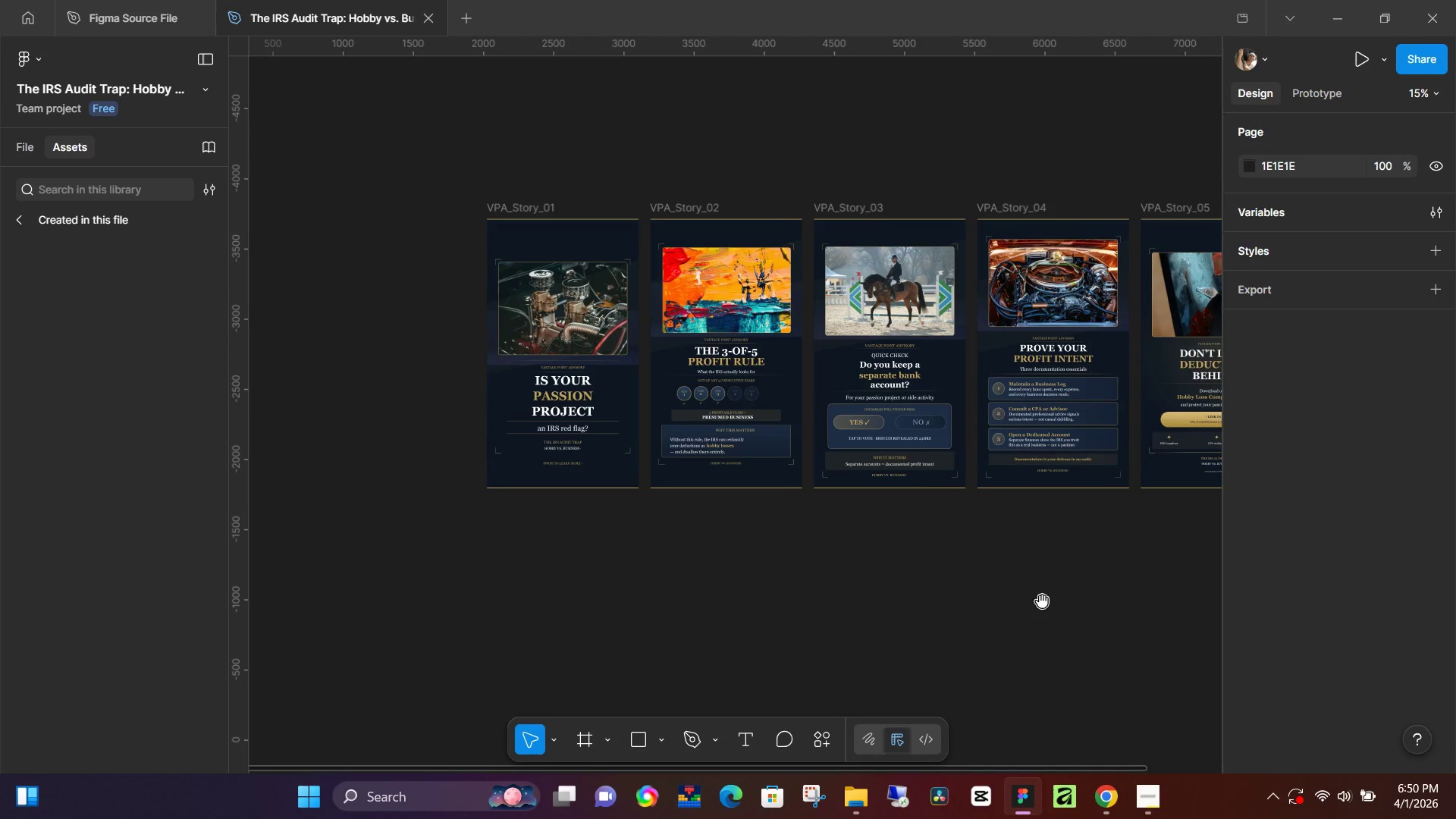 
hold_key(key=Space, duration=1.53)
 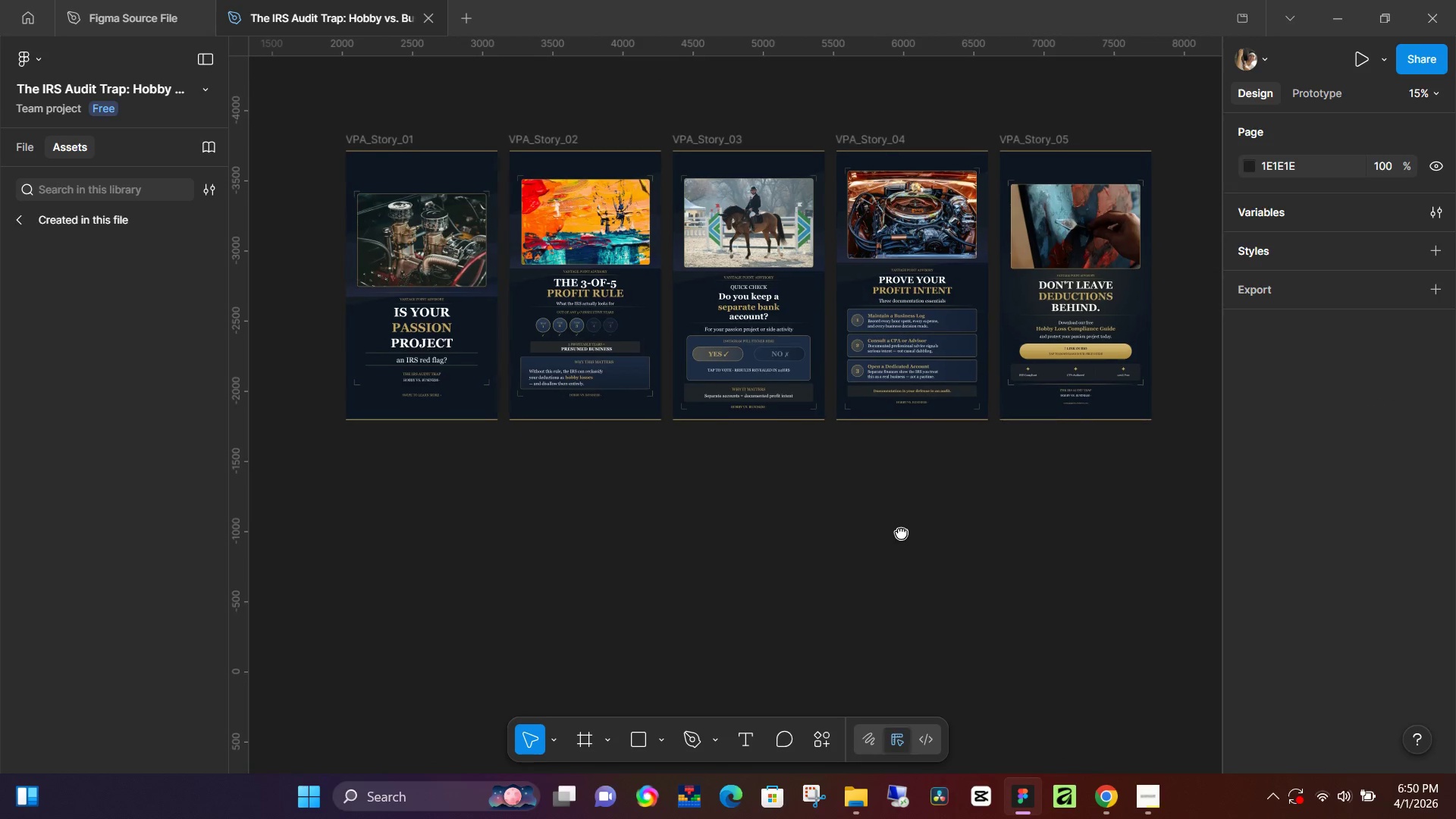 
left_click_drag(start_coordinate=[1042, 601], to_coordinate=[863, 509])
 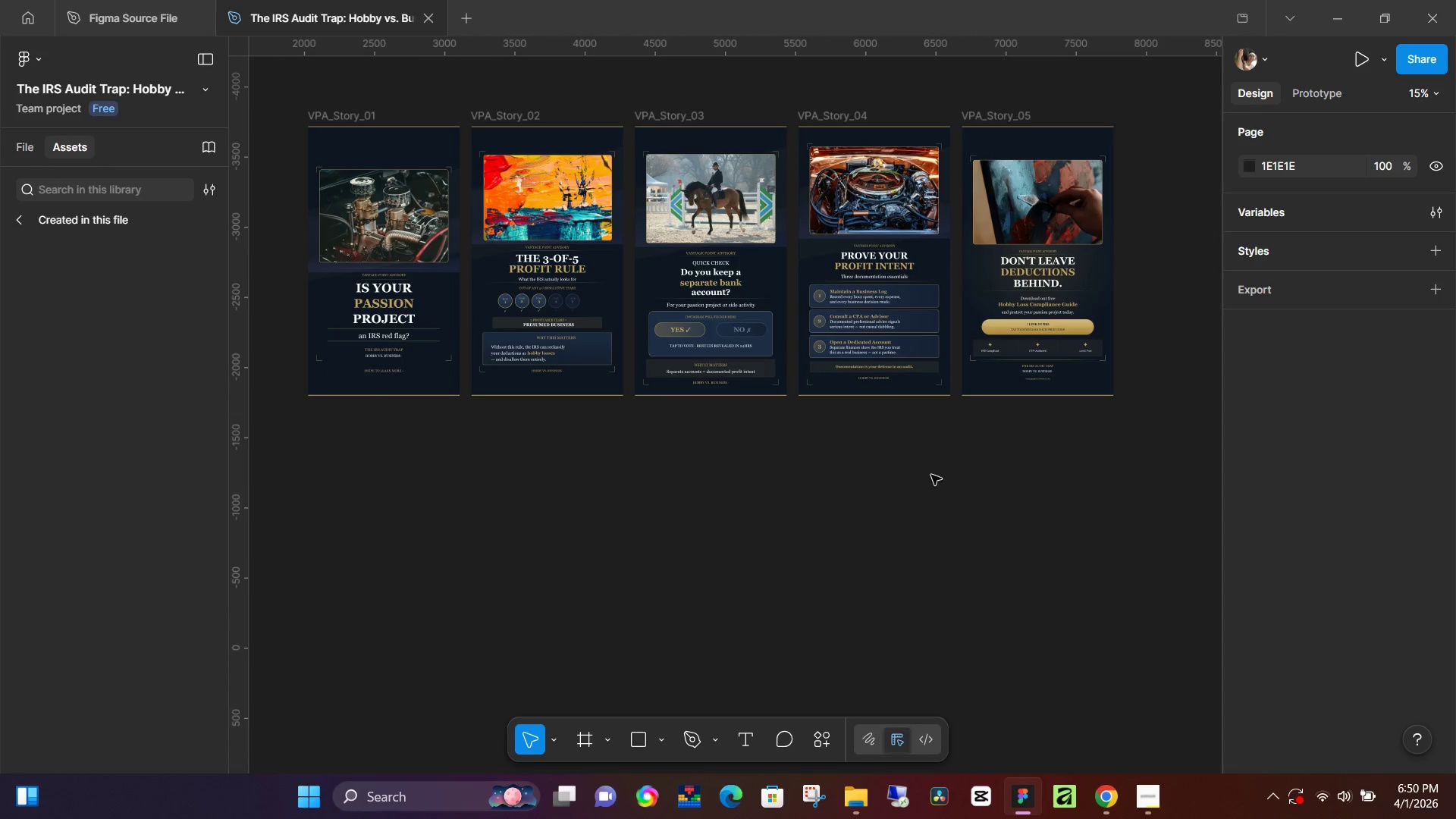 
hold_key(key=Space, duration=1.5)
 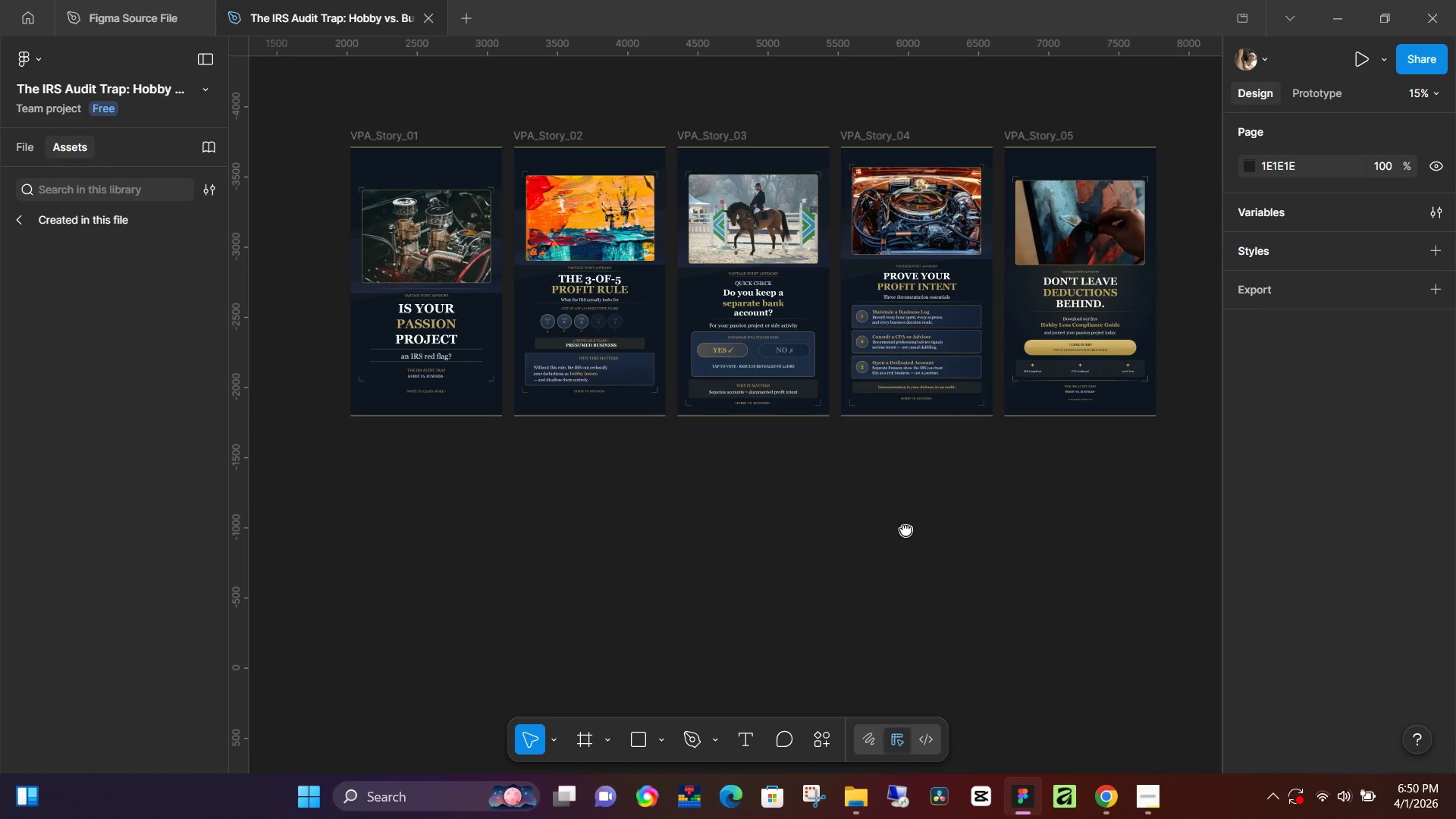 
hold_key(key=Space, duration=1.5)
 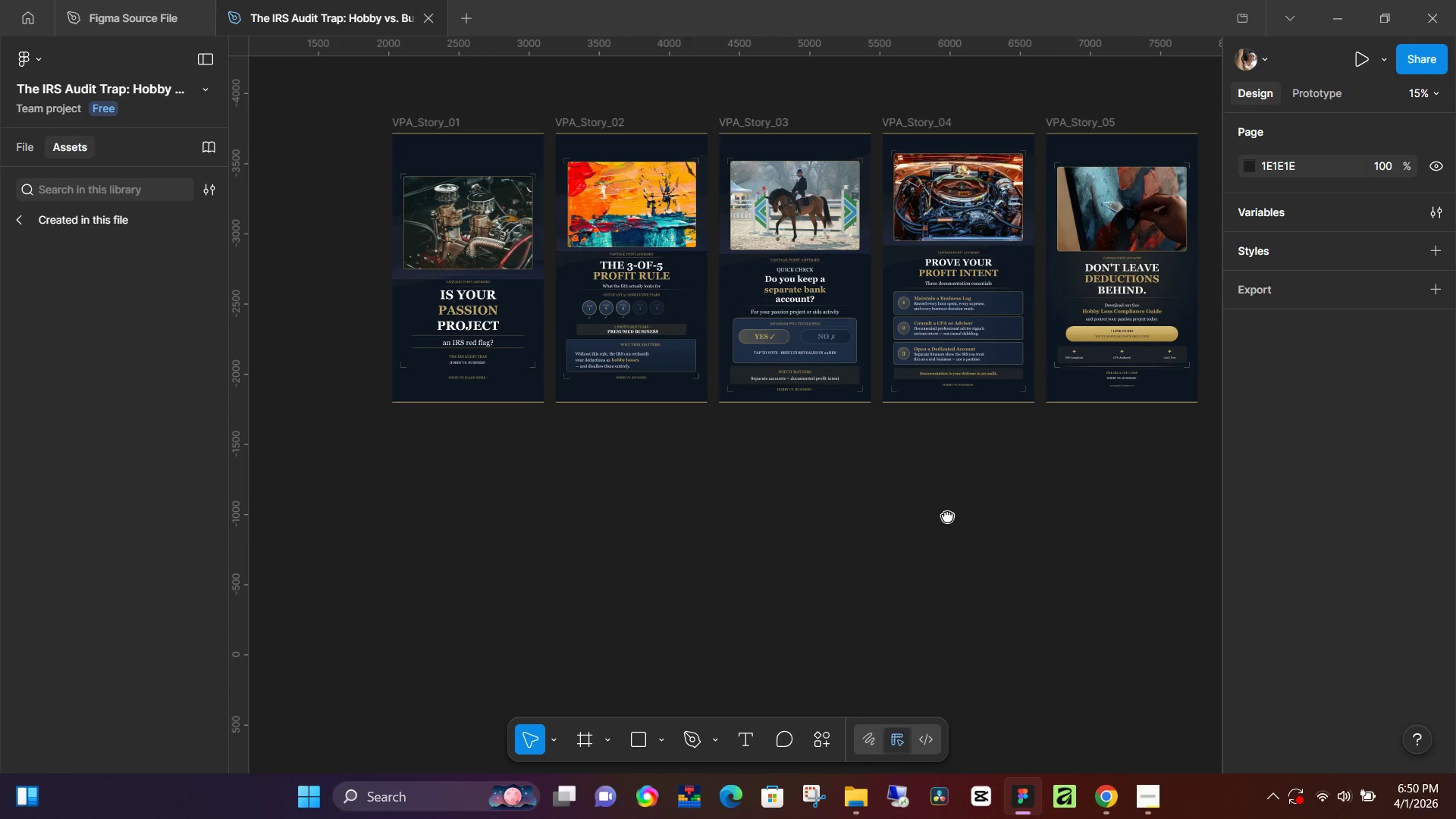 
hold_key(key=Space, duration=1.5)
 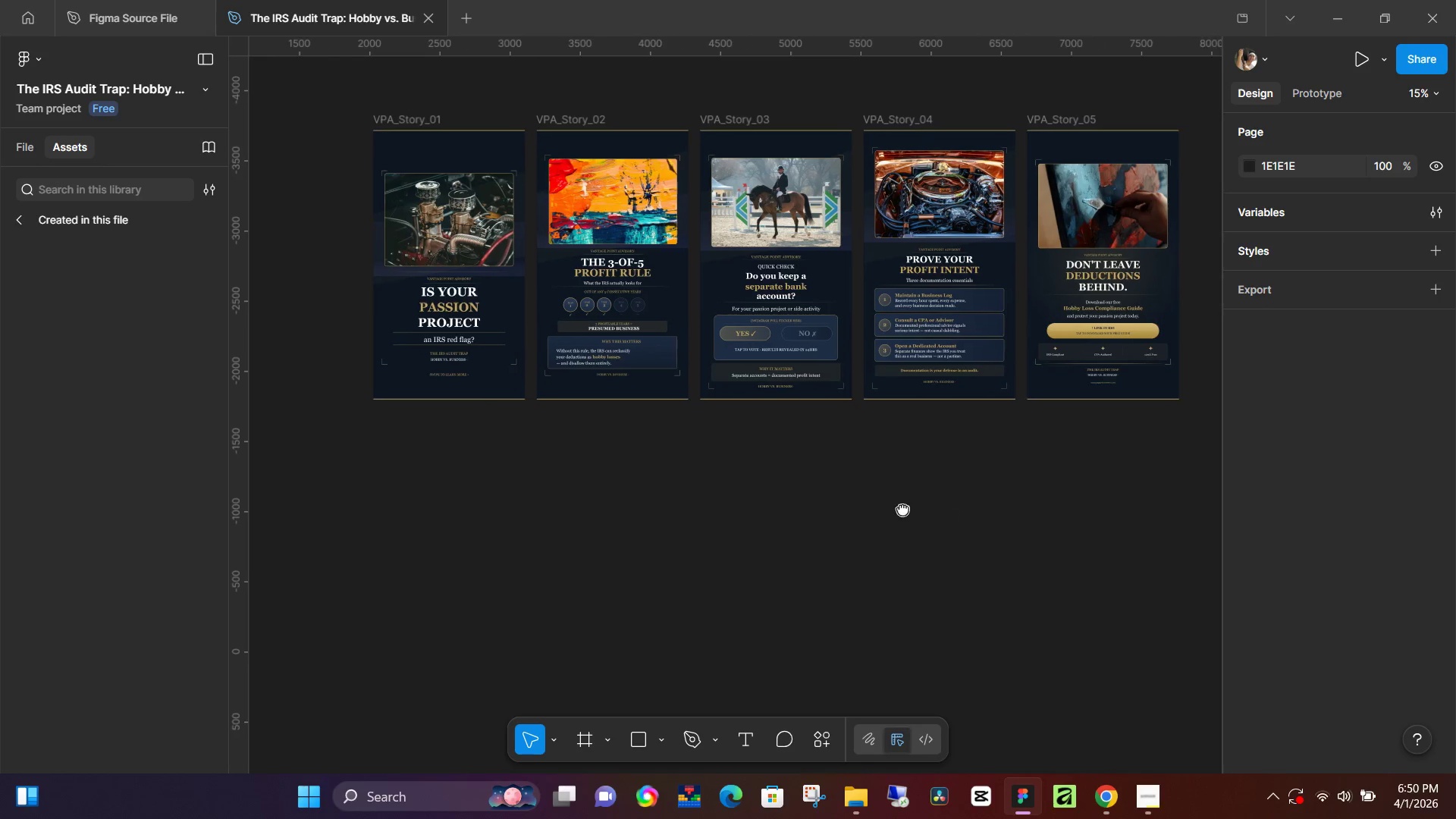 
hold_key(key=Space, duration=1.2)
 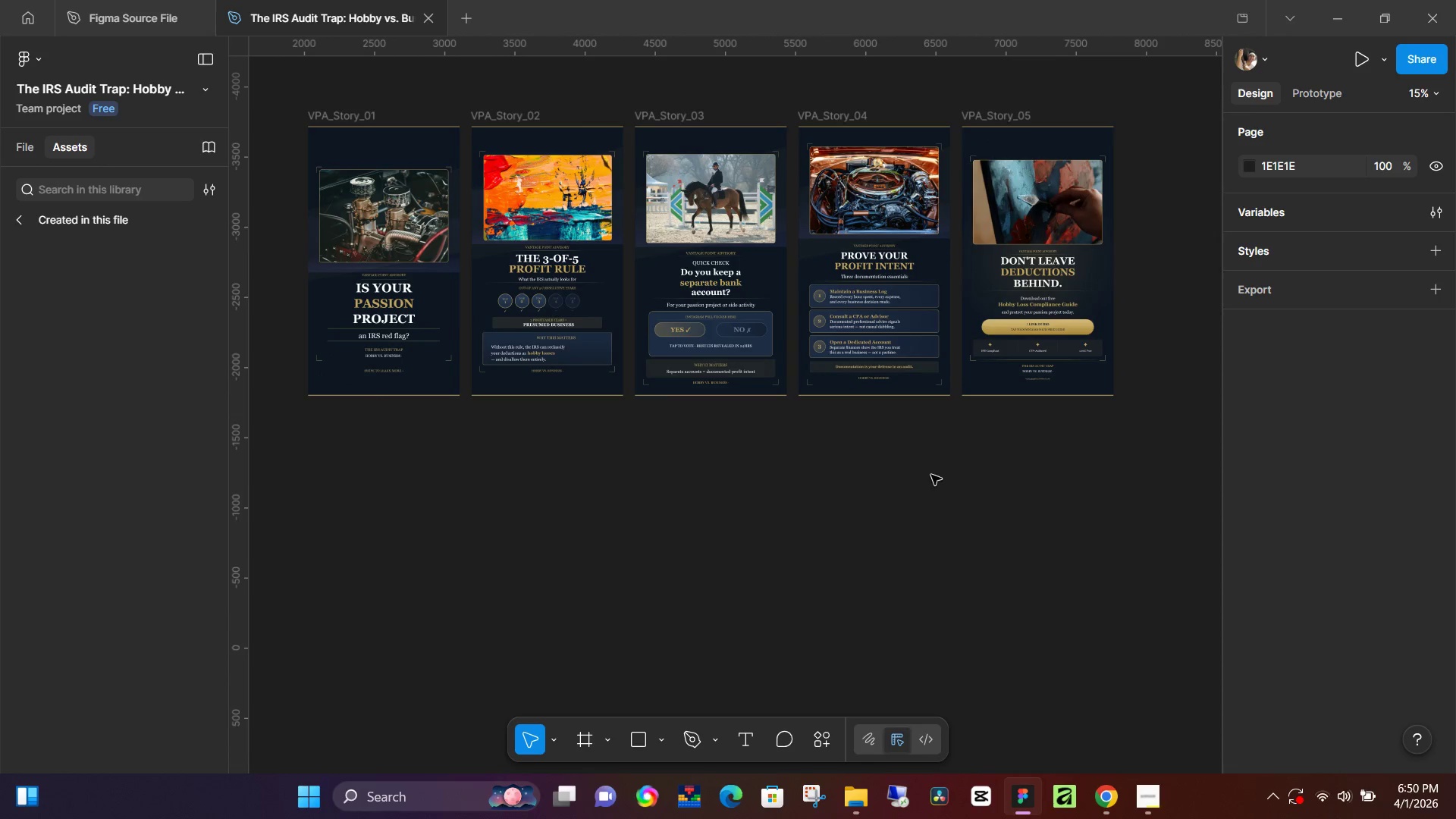 
hold_key(key=Space, duration=0.72)
 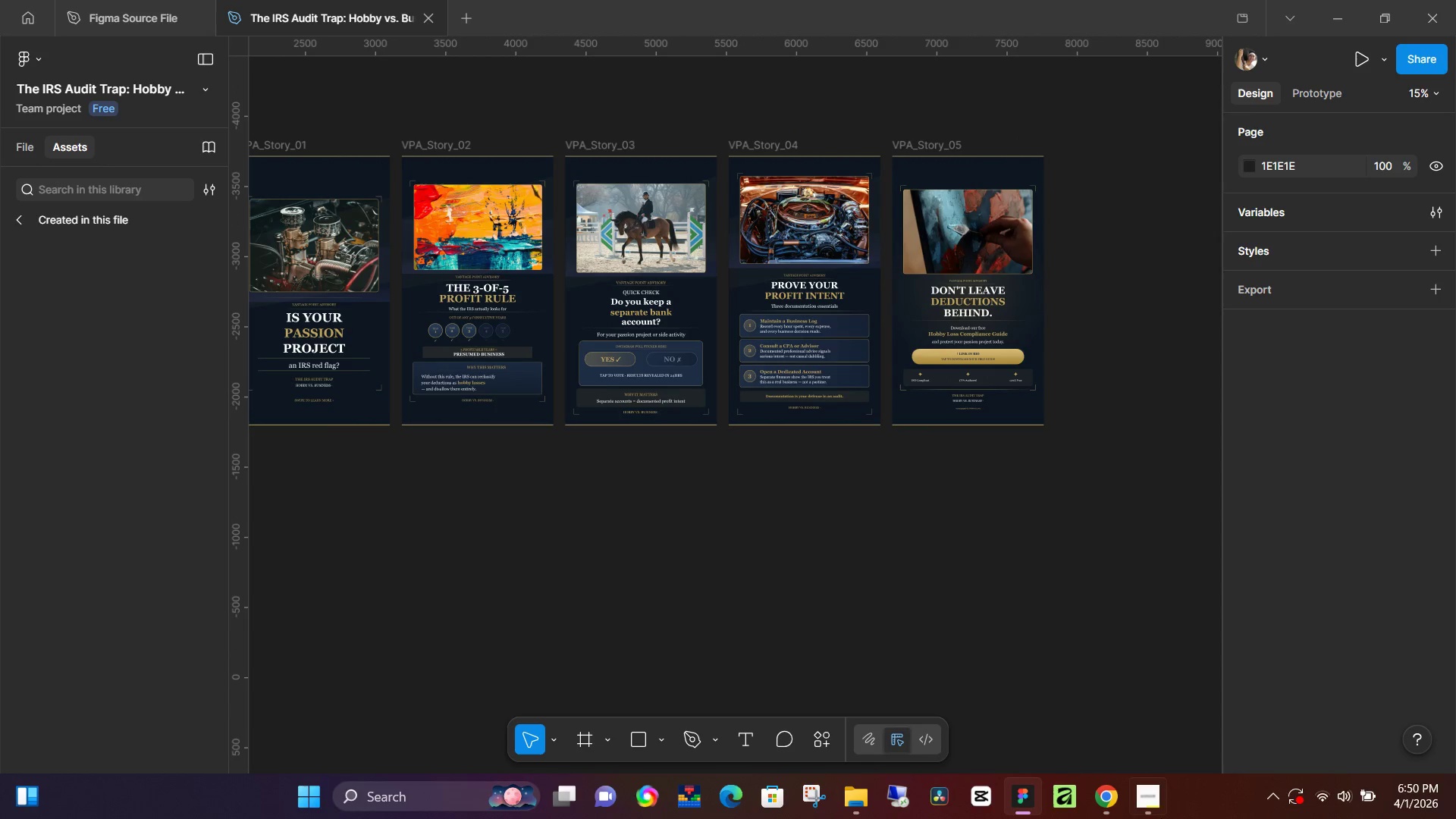 
left_click_drag(start_coordinate=[937, 473], to_coordinate=[868, 503])
 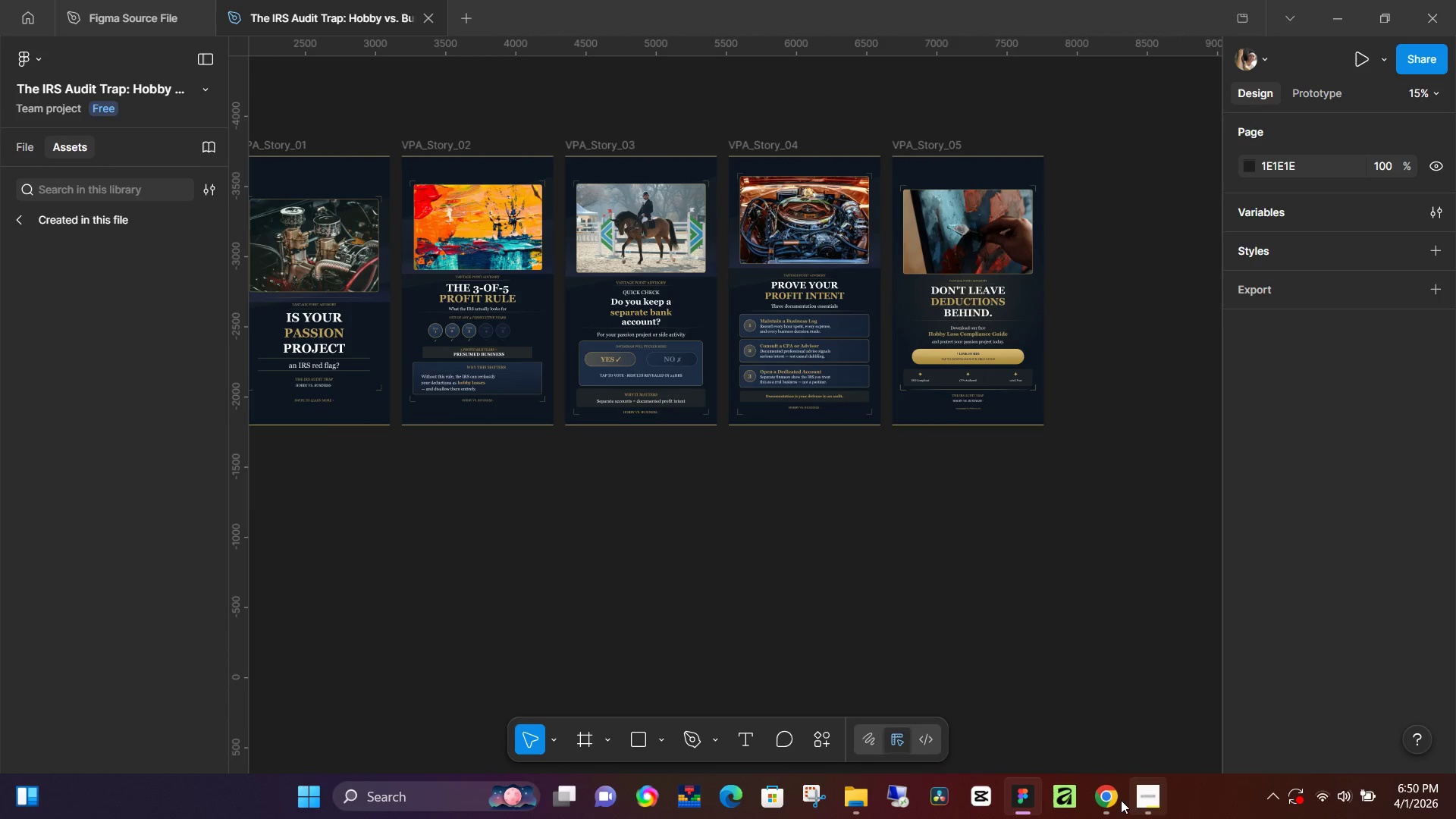 
left_click([1115, 799])
 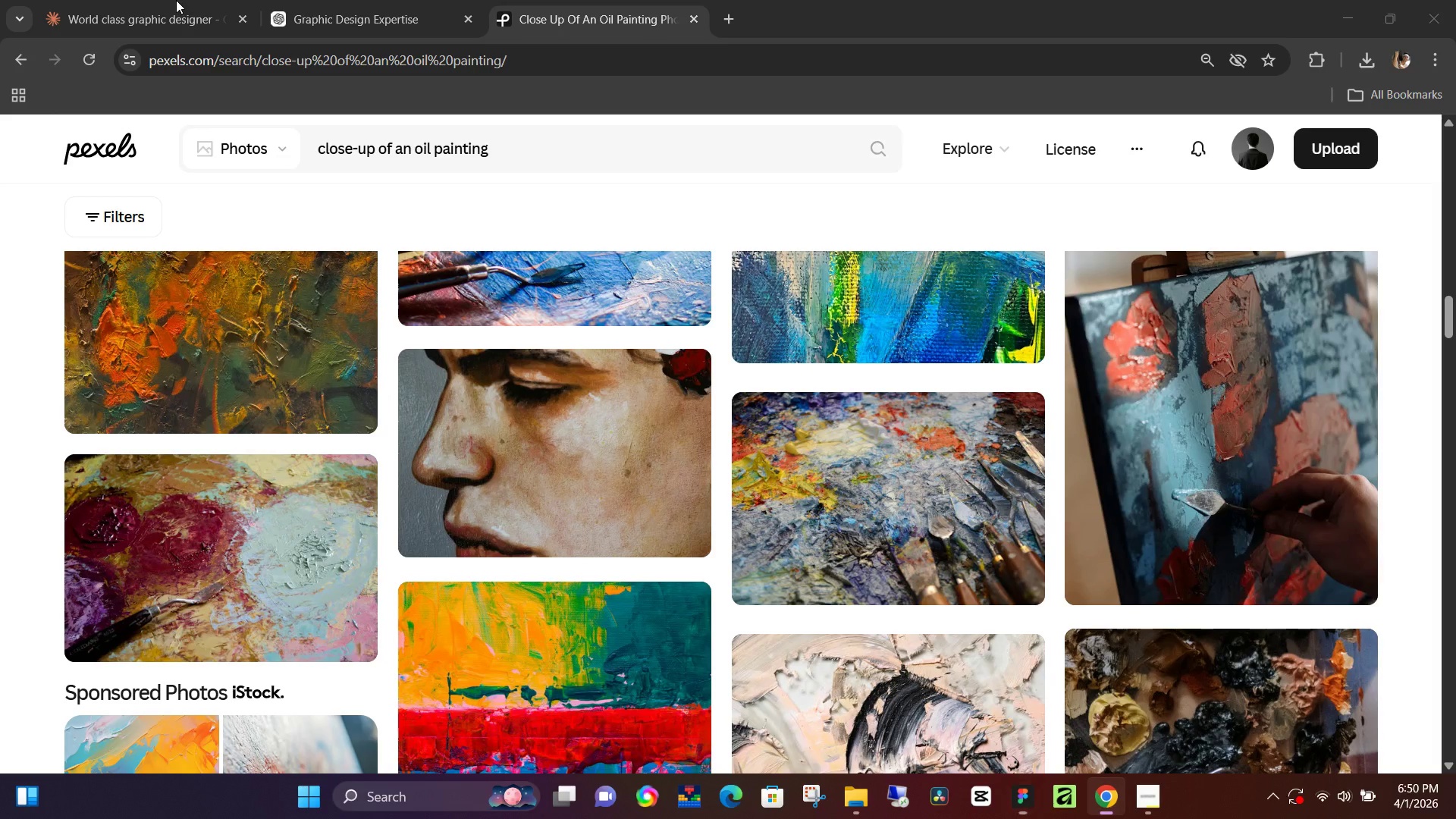 
left_click([176, 0])
 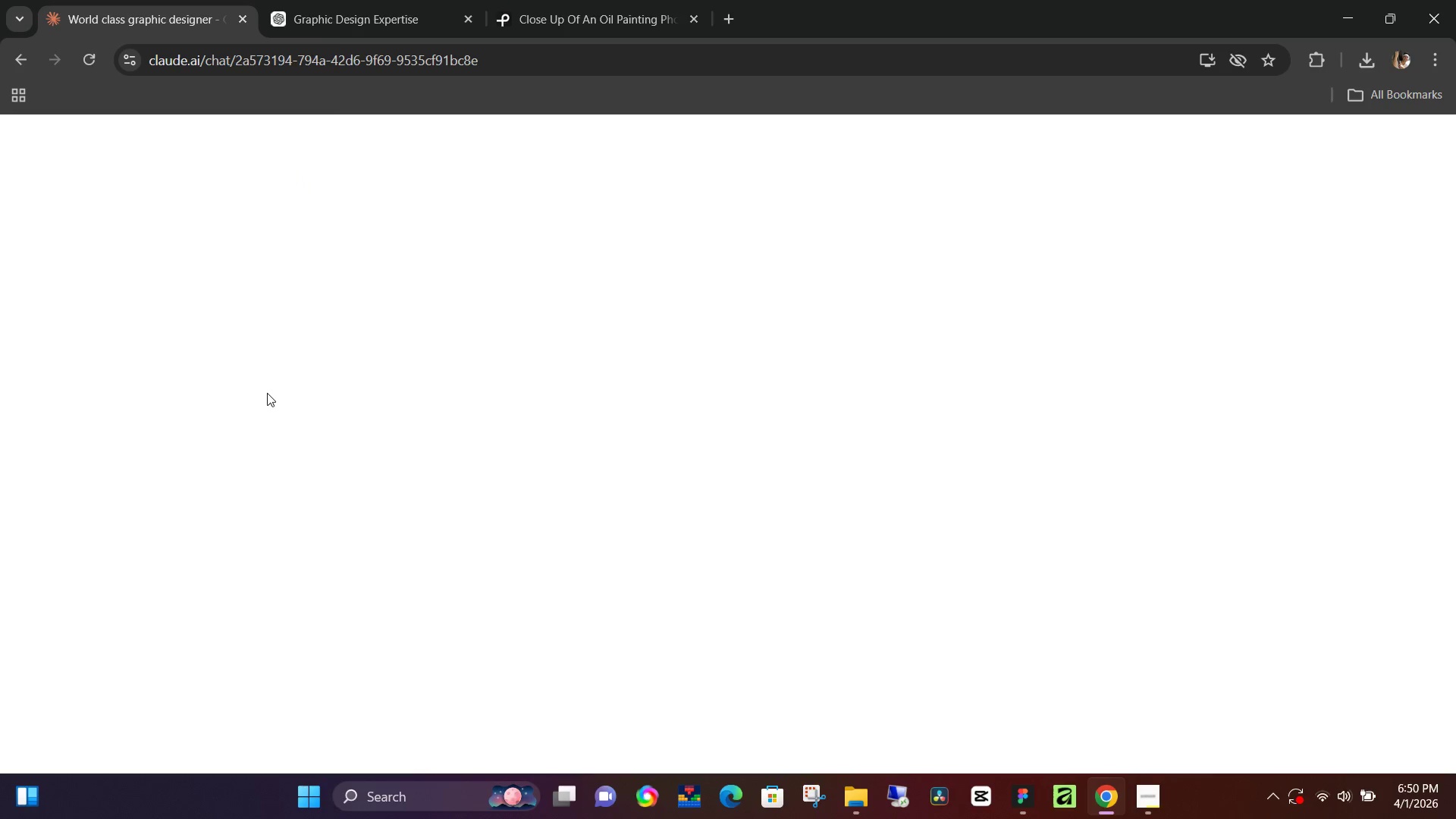 
mouse_move([262, 400])
 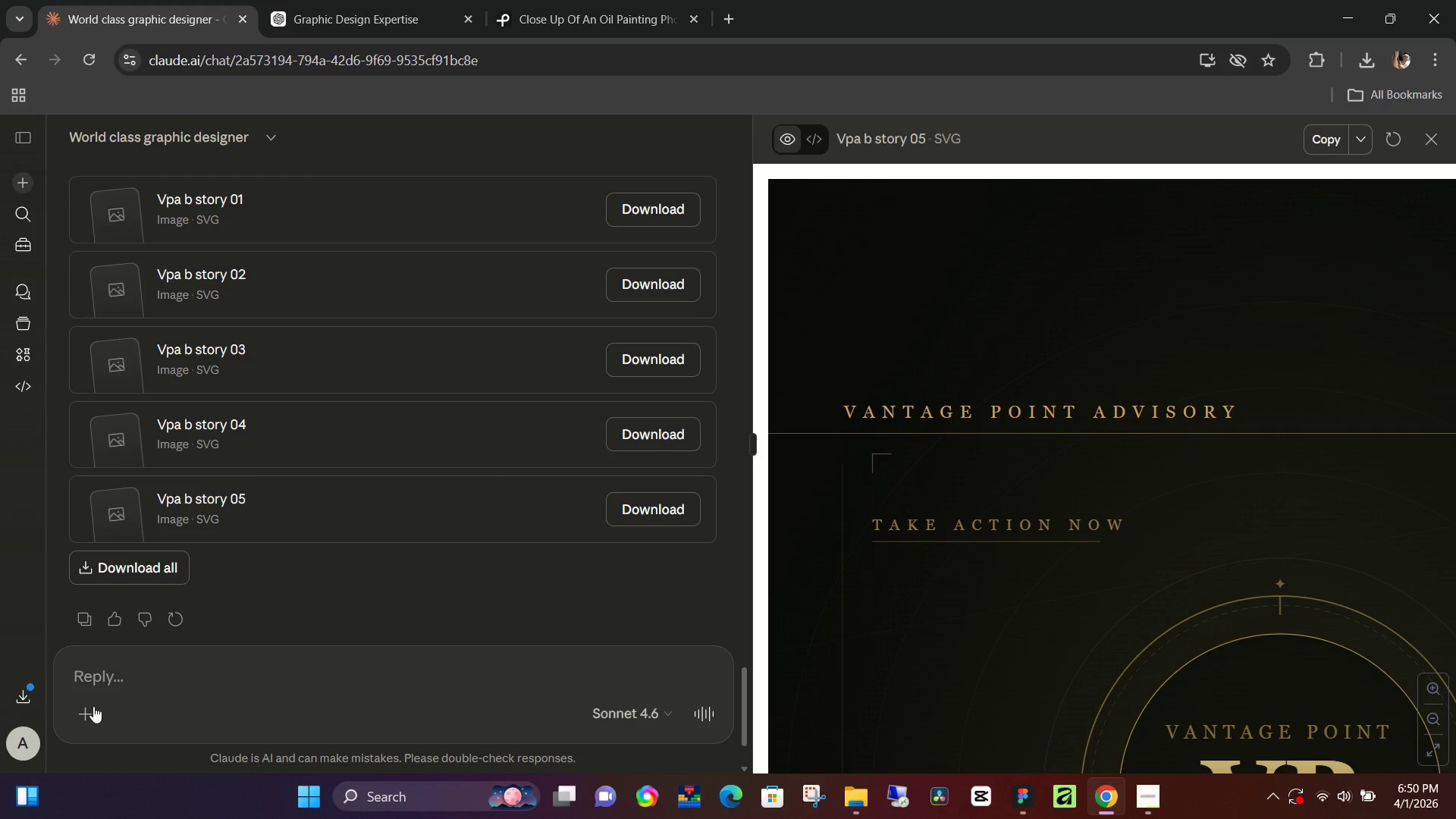 
left_click([93, 706])
 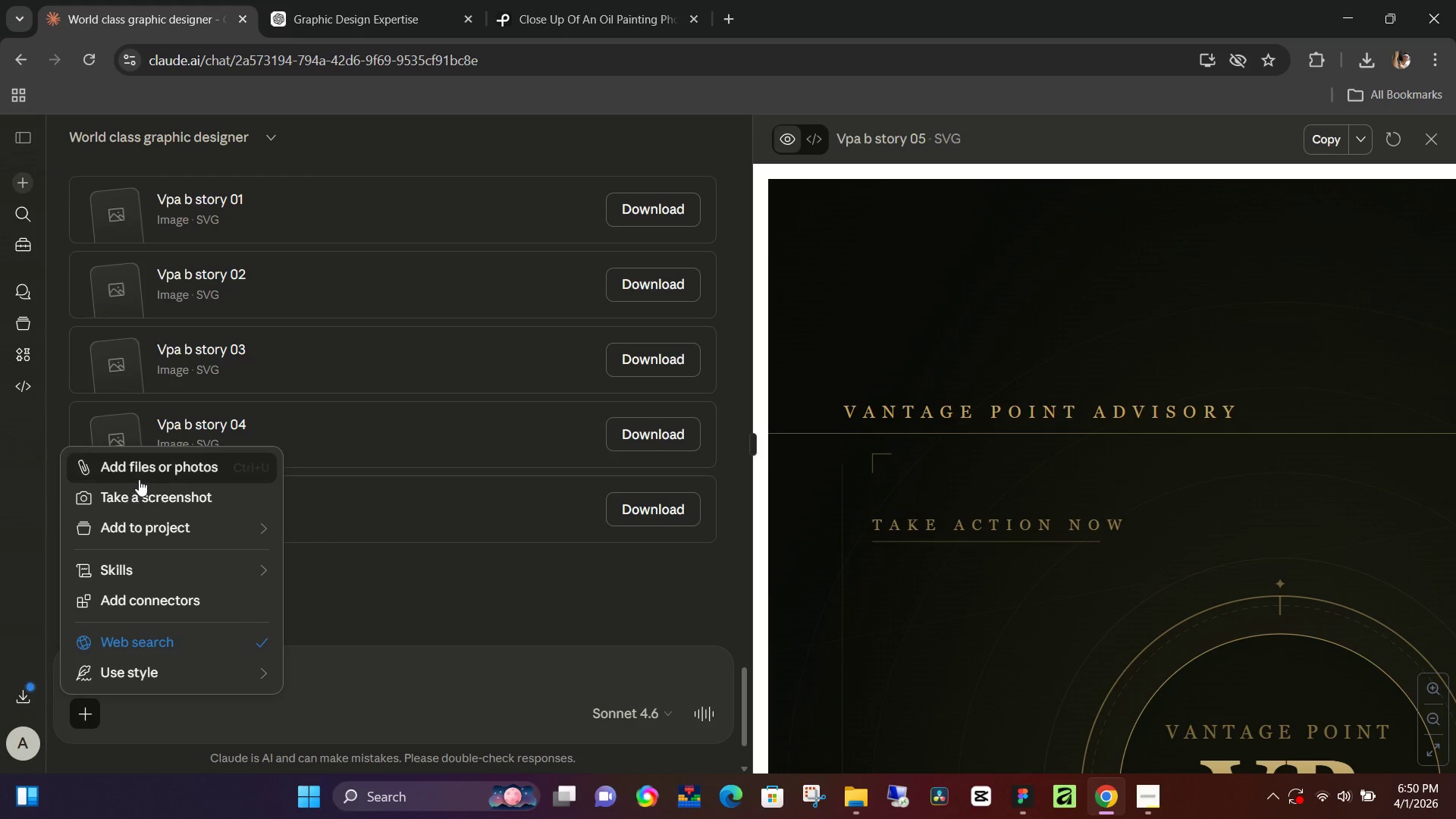 
left_click([143, 472])
 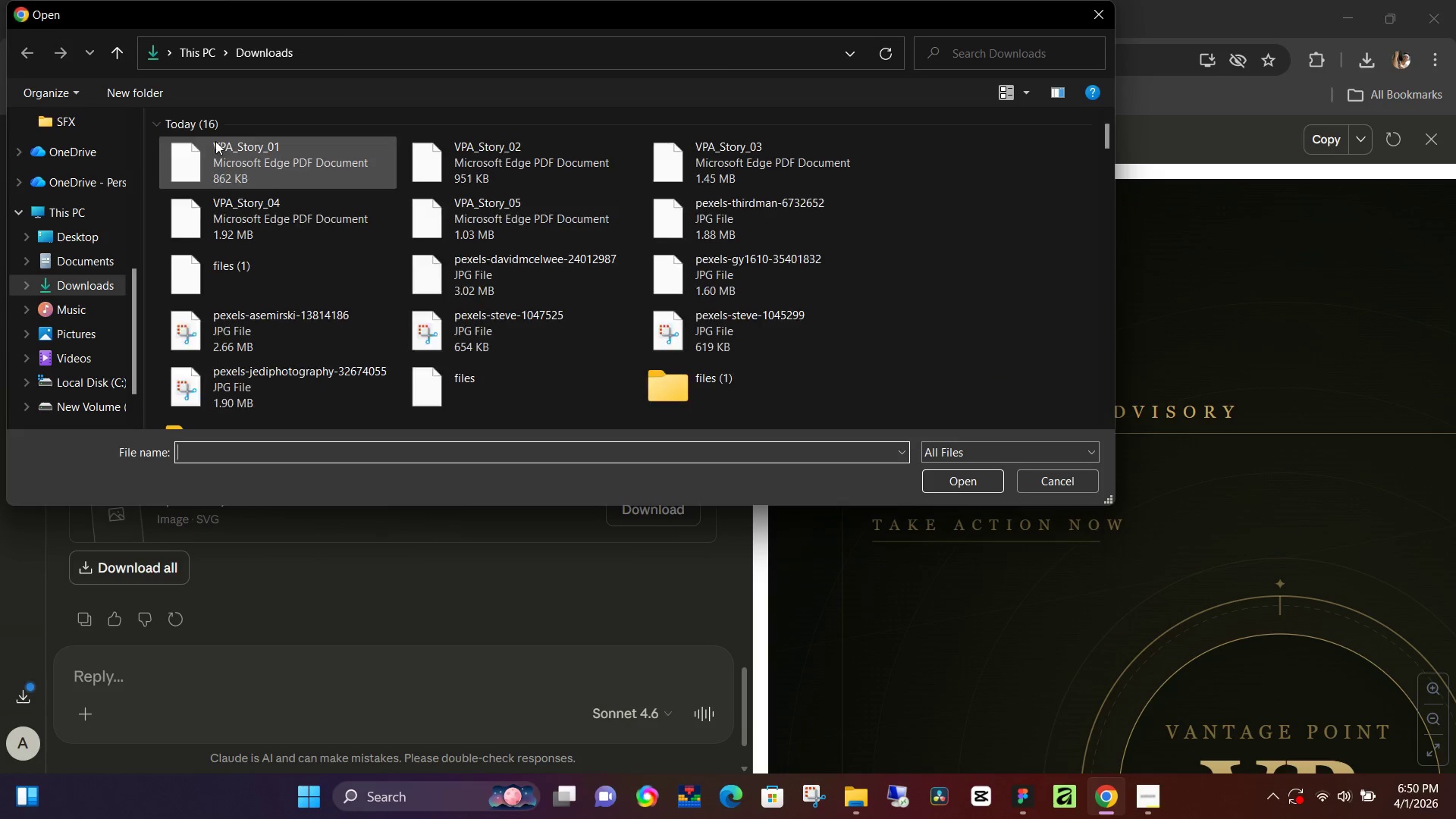 
left_click([216, 146])